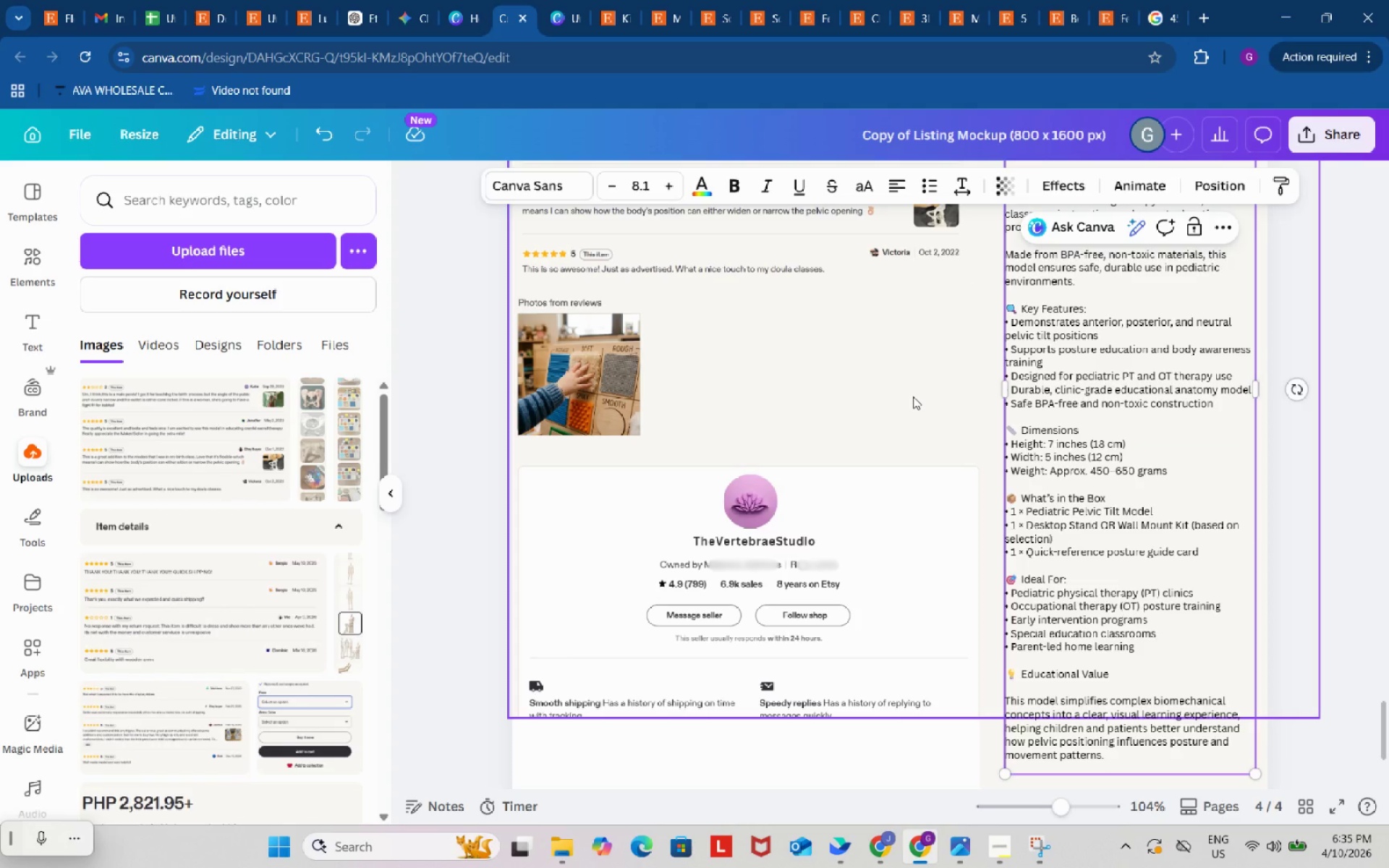 
left_click([482, 327])
 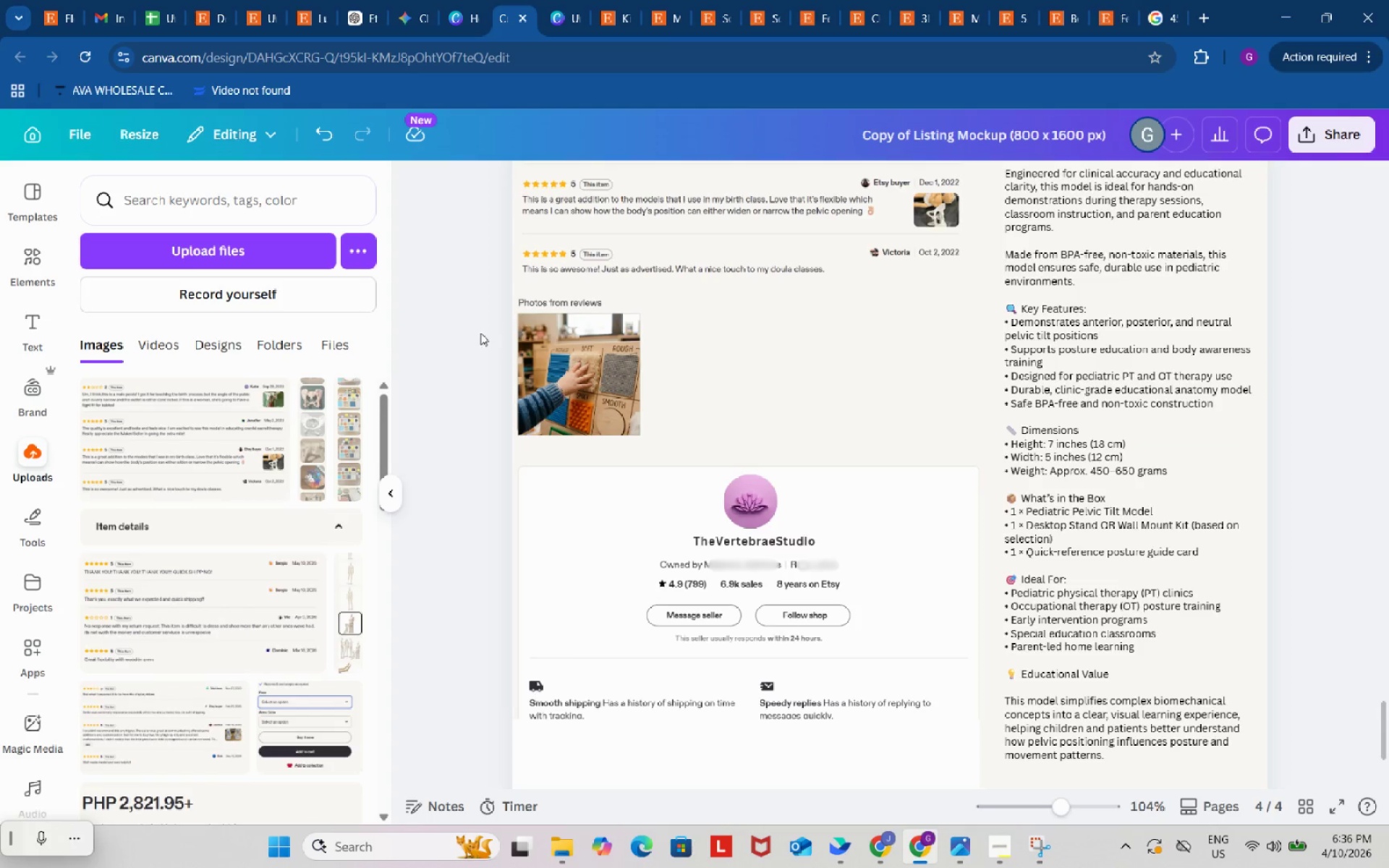 
wait(8.22)
 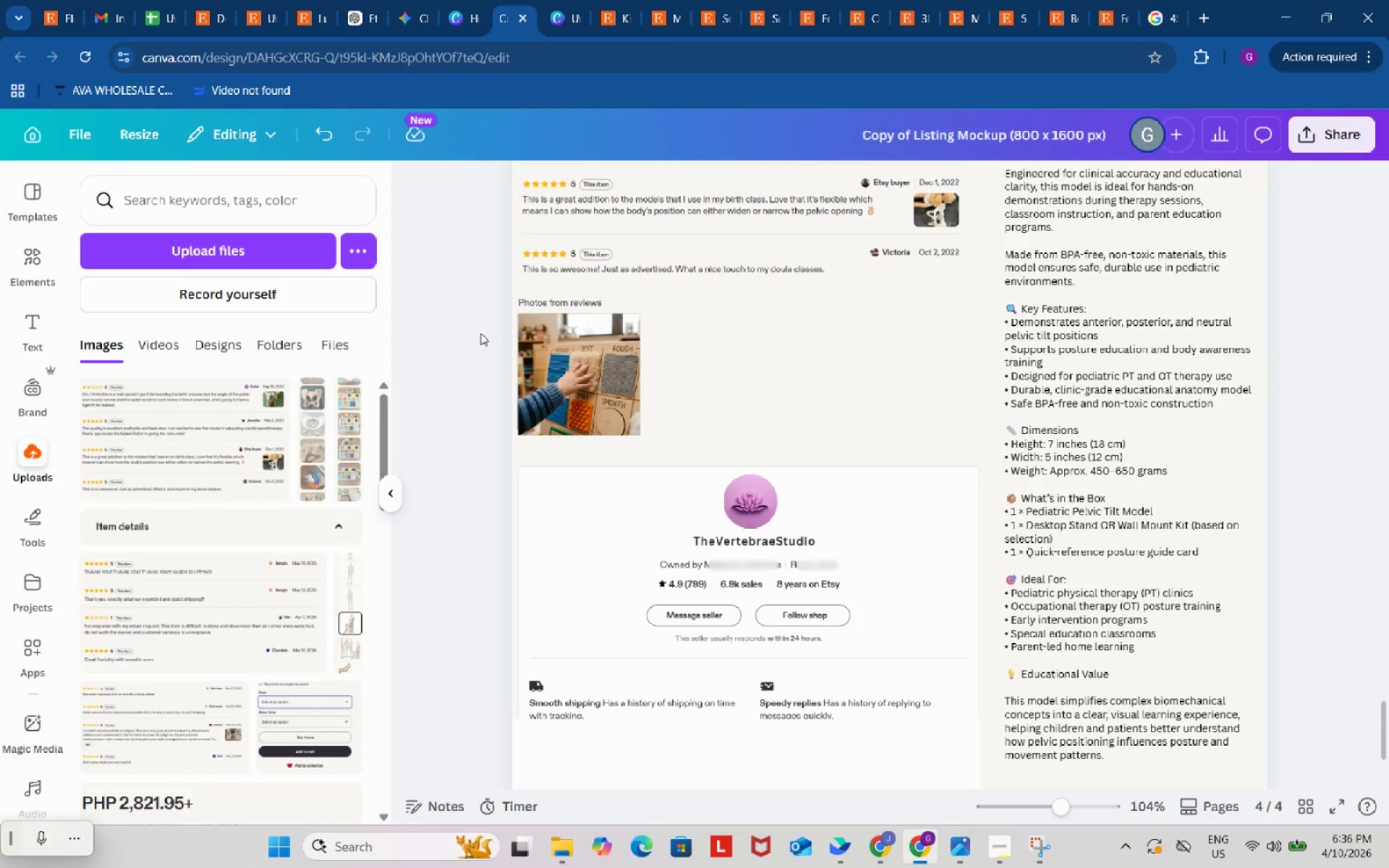 
left_click([465, 326])
 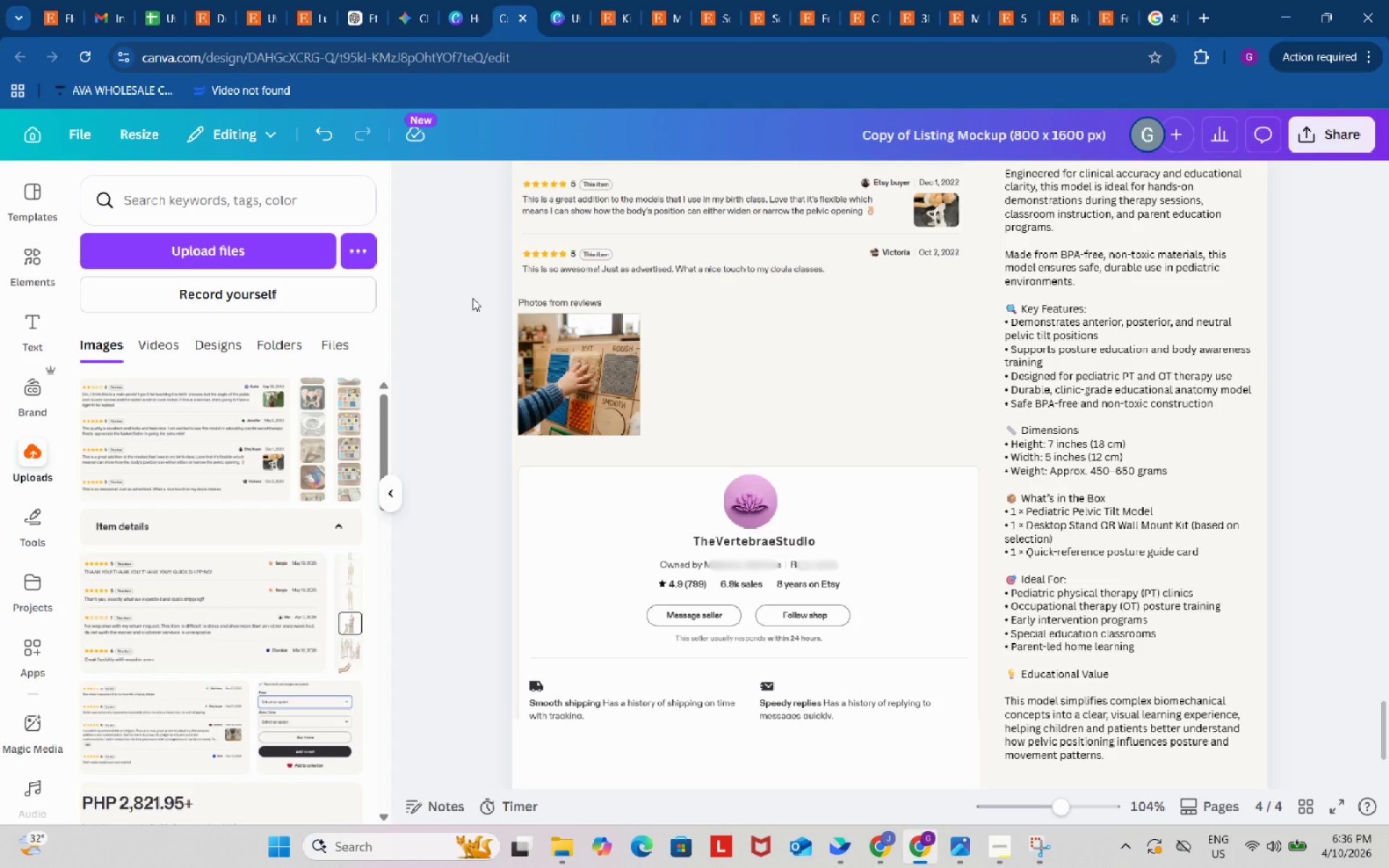 
scroll: coordinate [468, 323], scroll_direction: up, amount: 2.0
 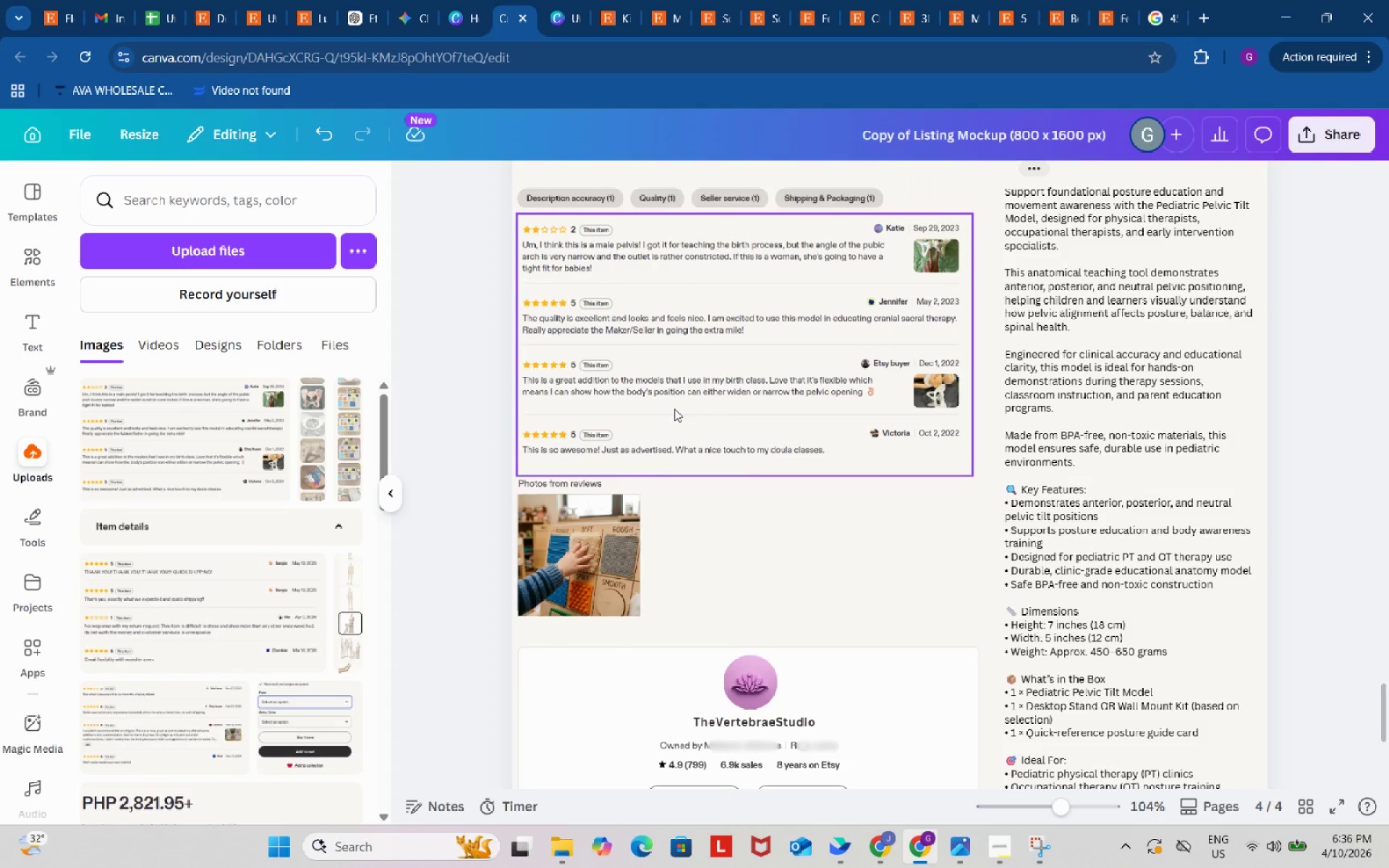 
left_click([812, 443])
 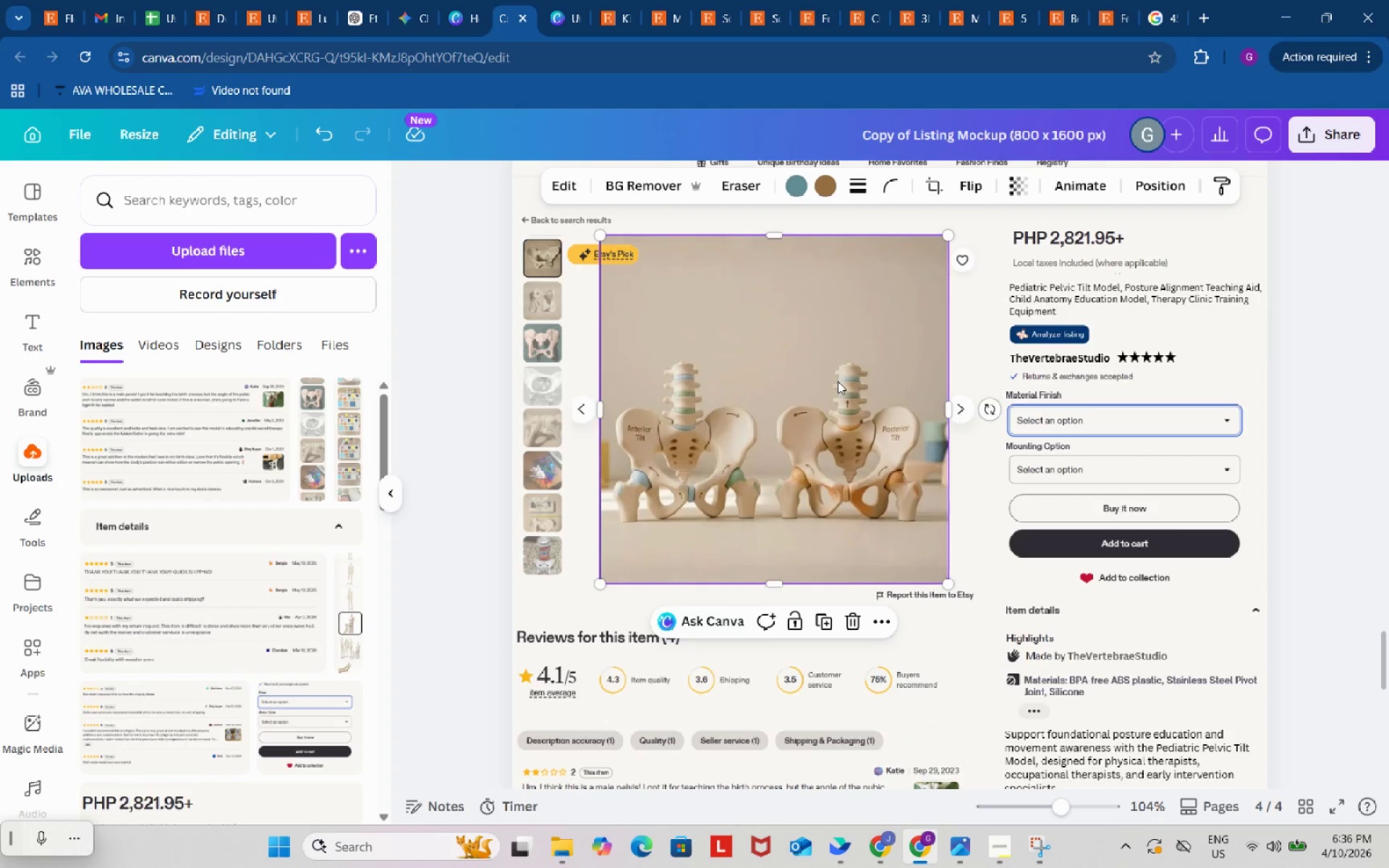 
scroll: coordinate [810, 522], scroll_direction: up, amount: 3.0
 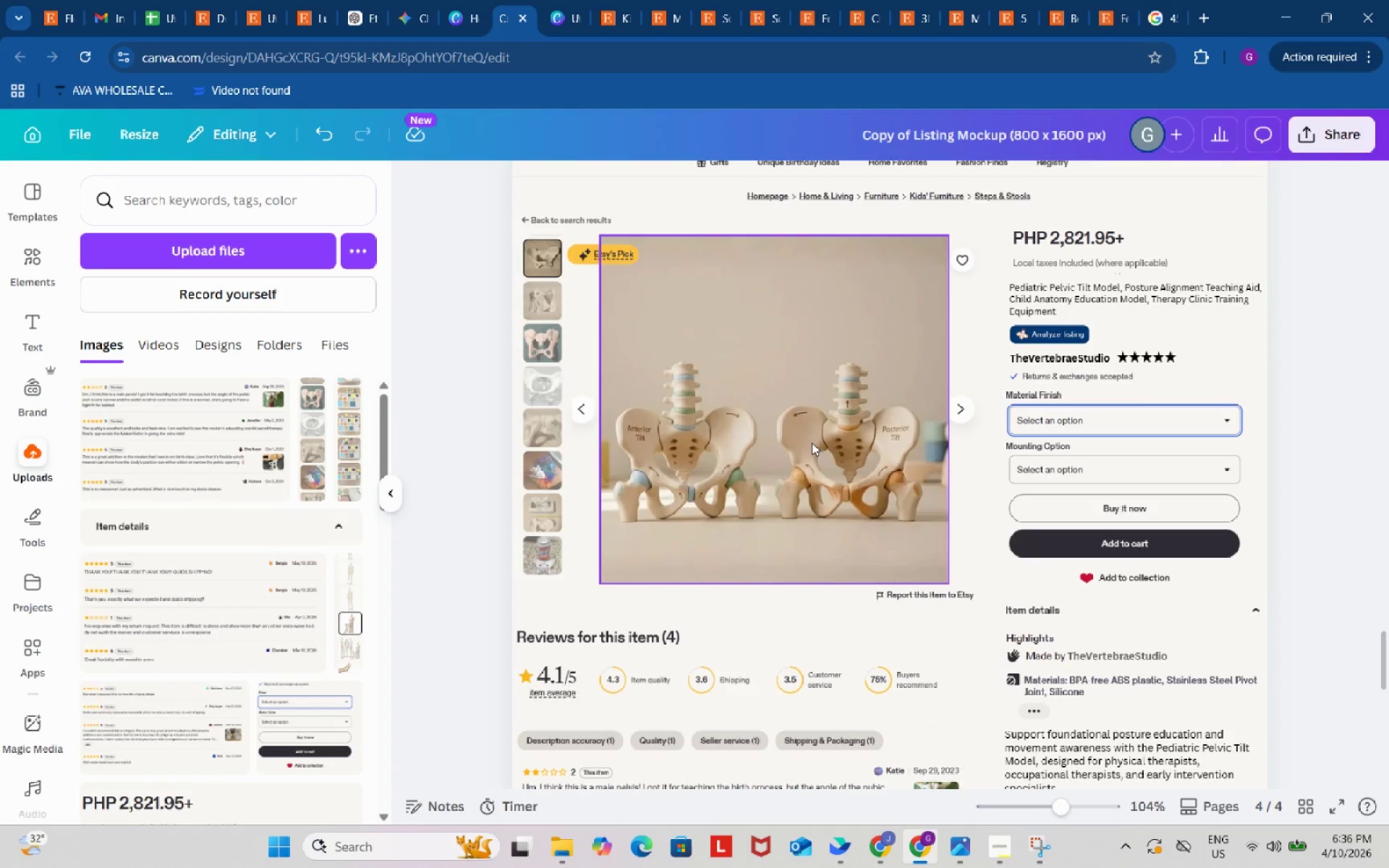 
key(Control+ControlLeft)
 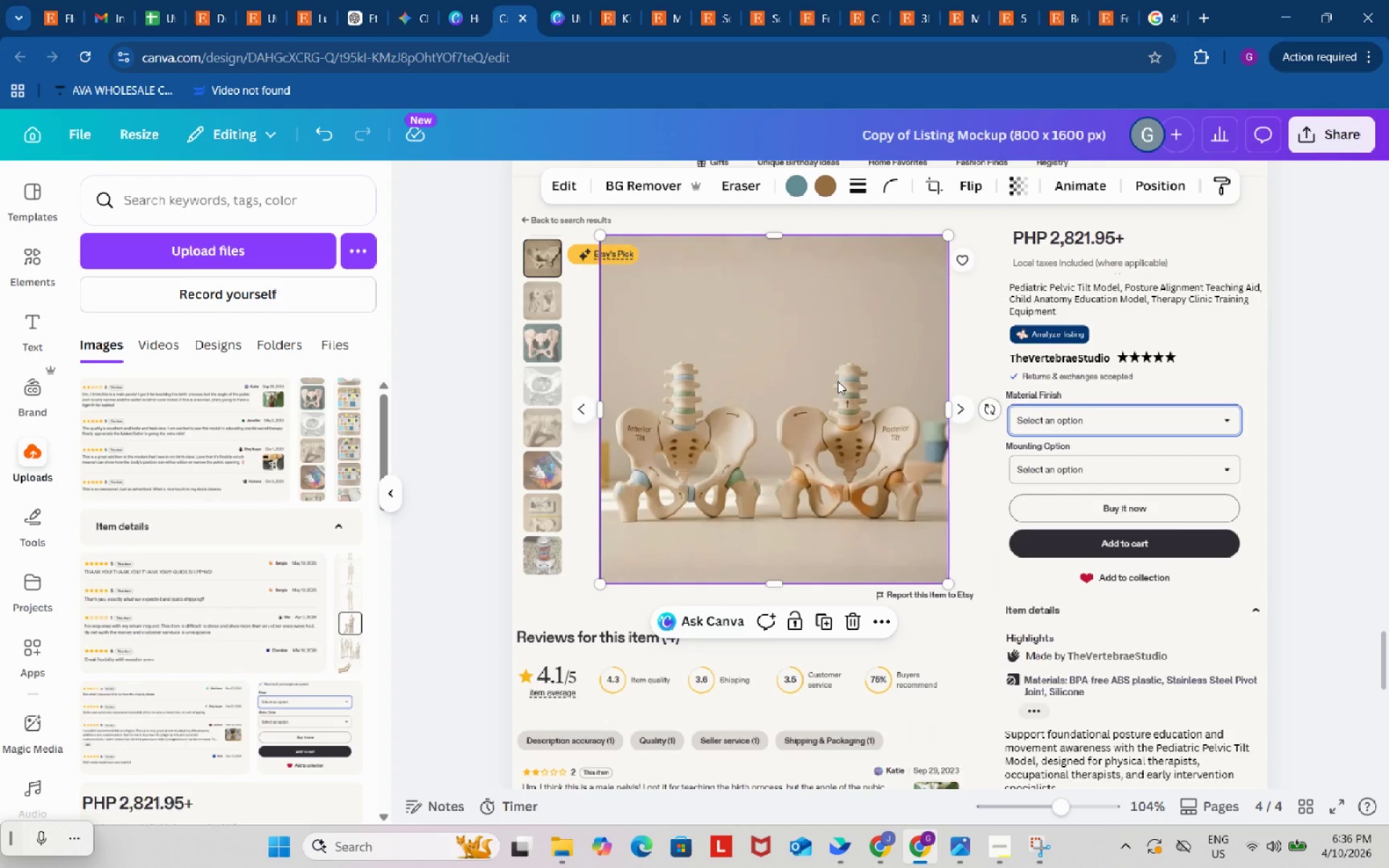 
key(Control+C)
 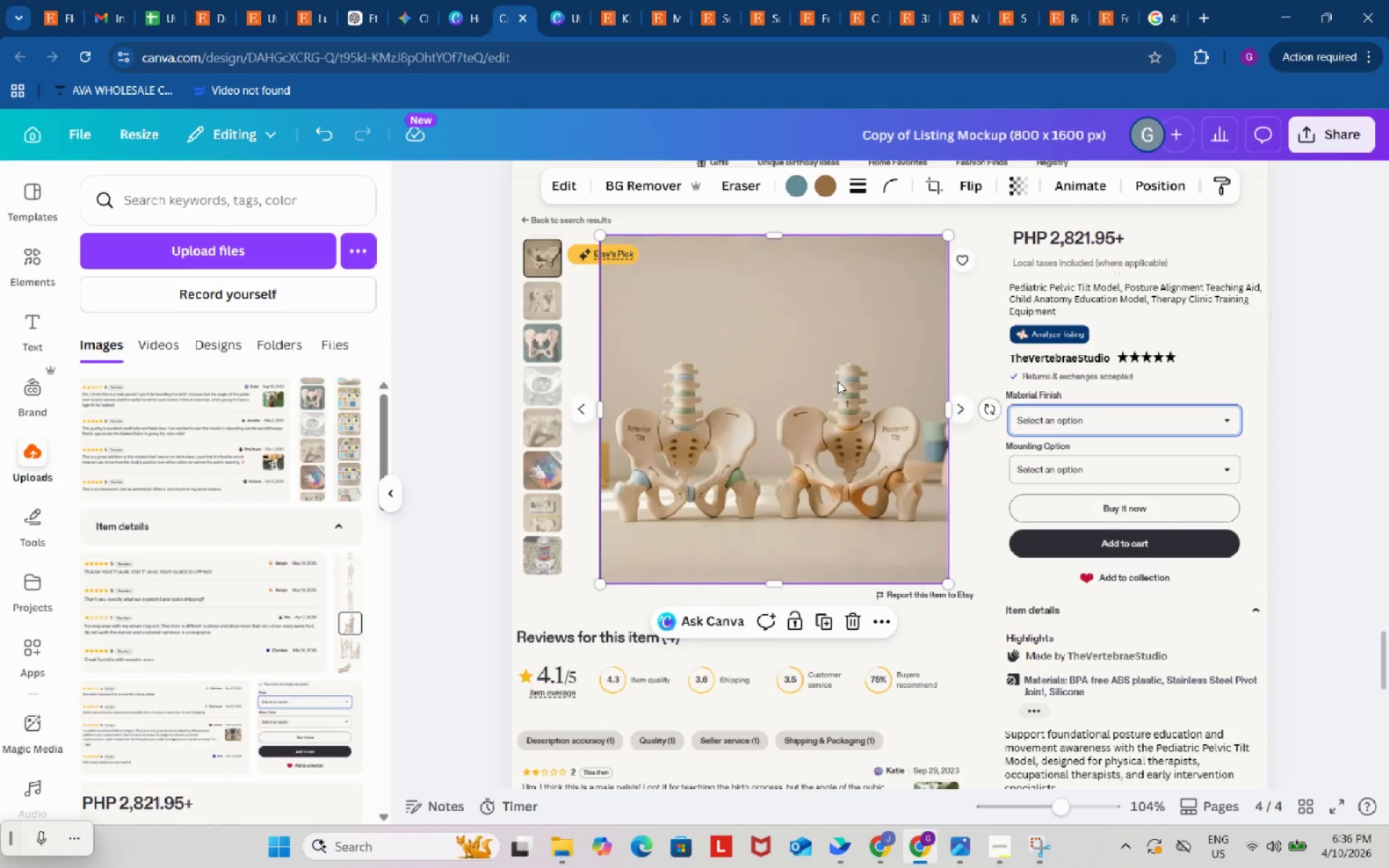 
left_click([838, 381])
 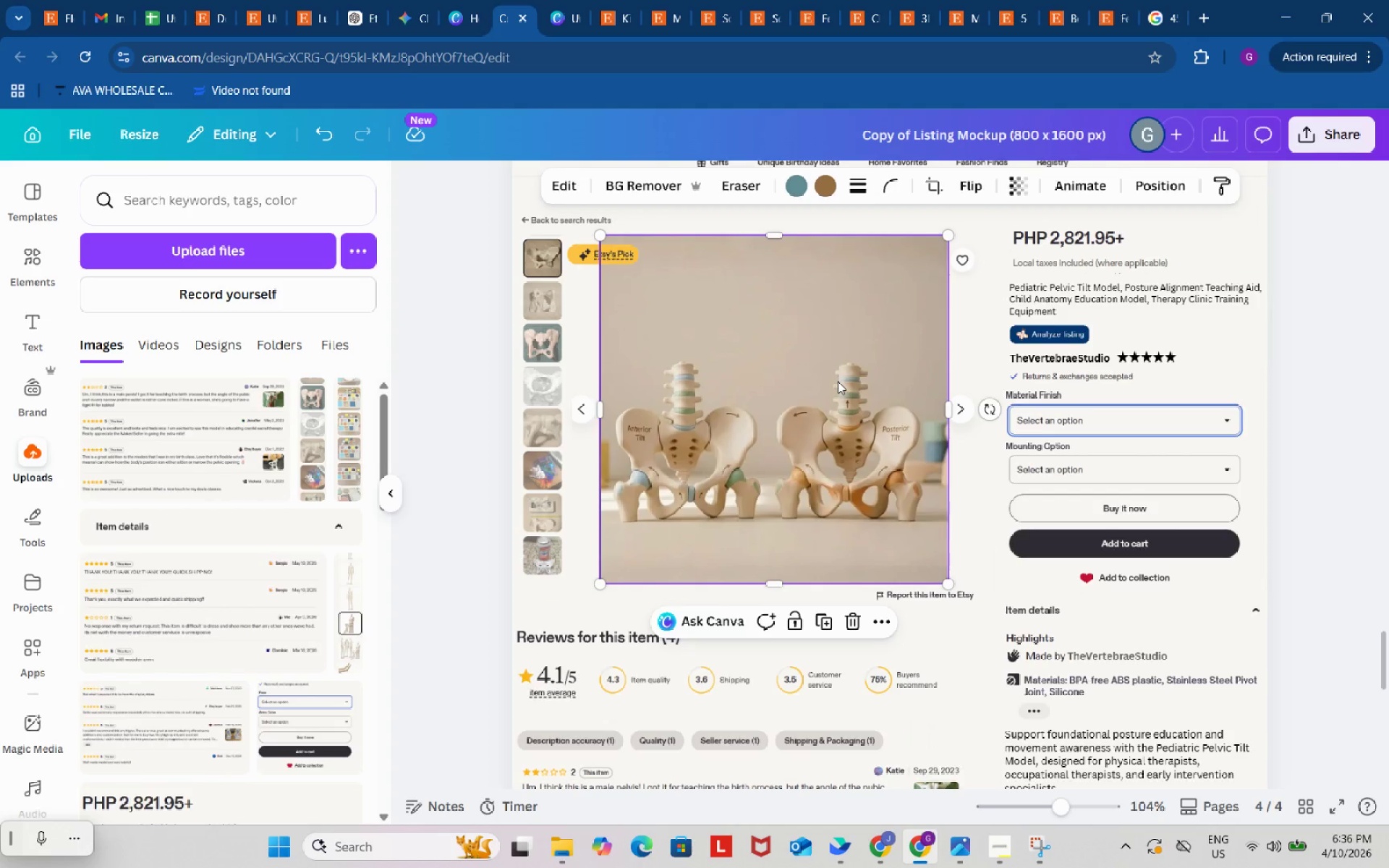 
key(Control+V)
 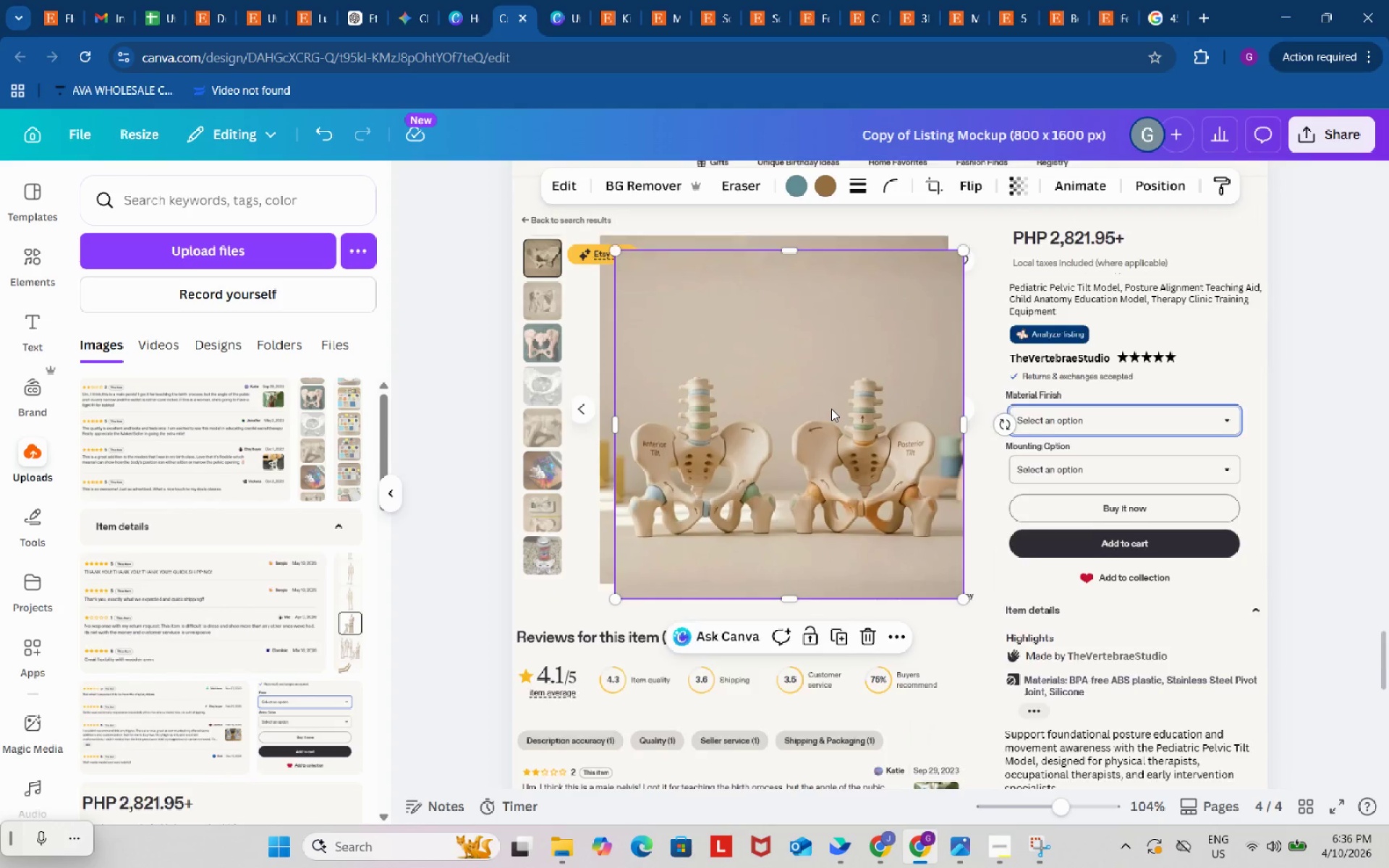 
left_click_drag(start_coordinate=[827, 320], to_coordinate=[754, 691])
 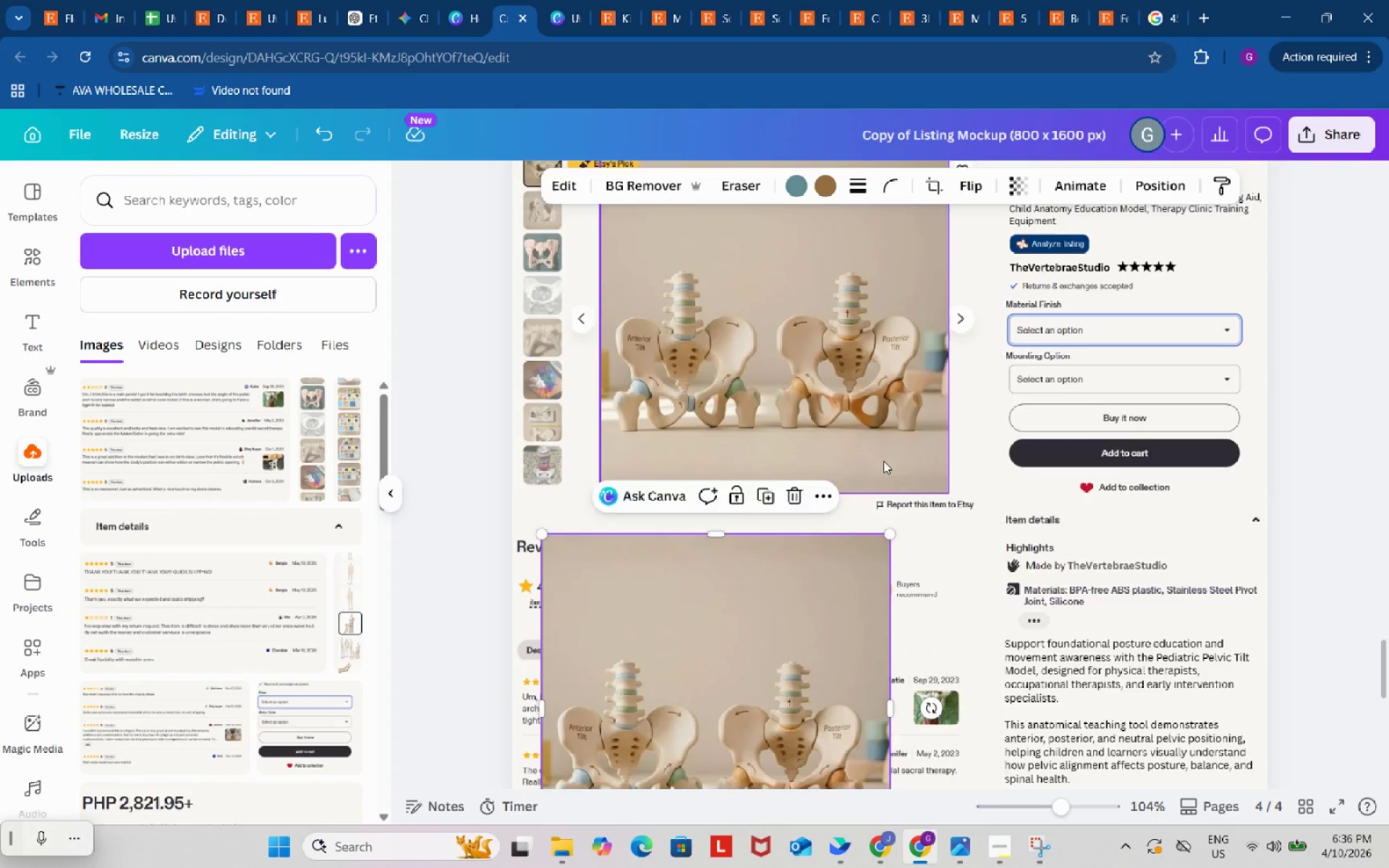 
scroll: coordinate [831, 409], scroll_direction: down, amount: 1.0
 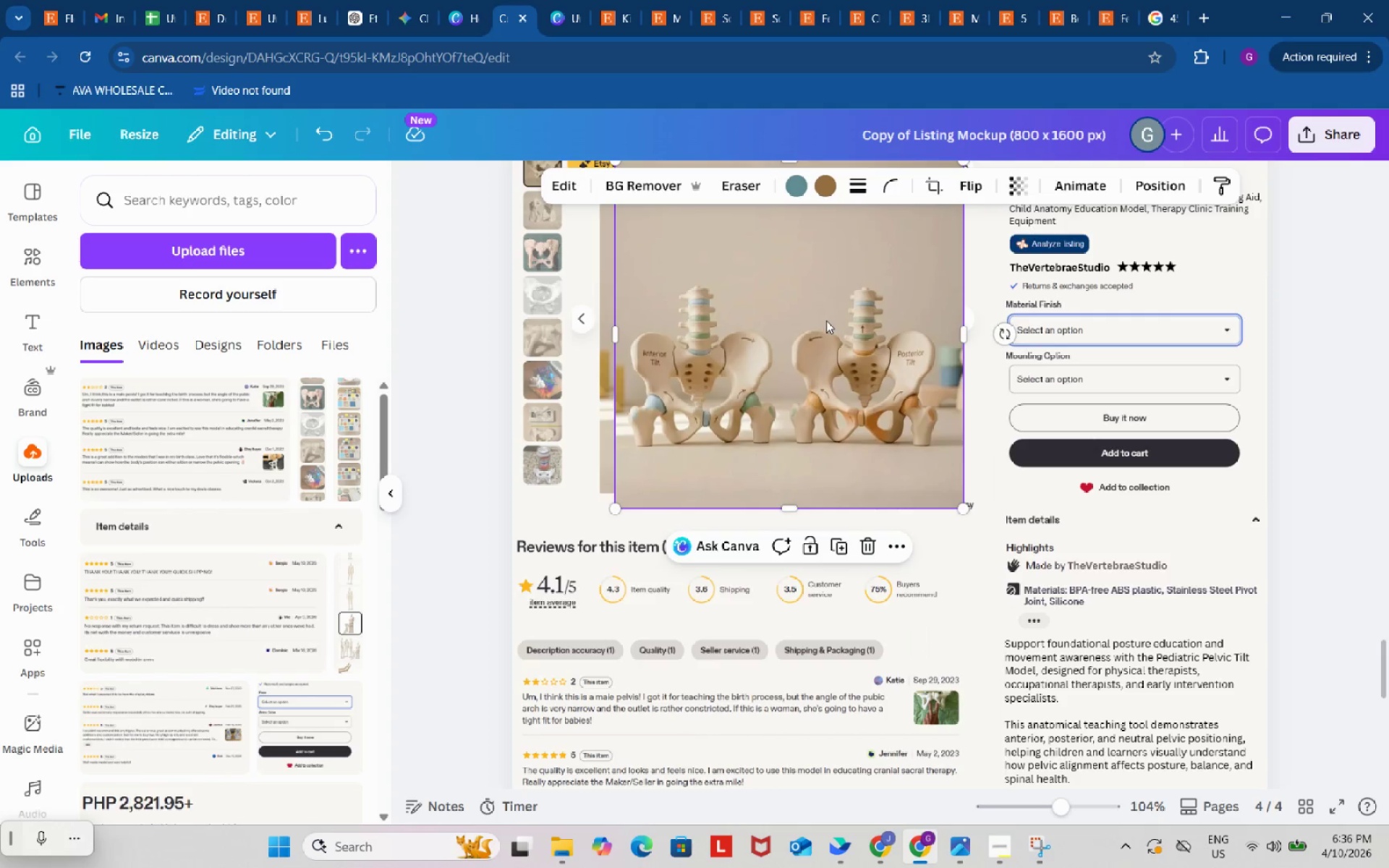 
left_click_drag(start_coordinate=[769, 467], to_coordinate=[781, 584])
 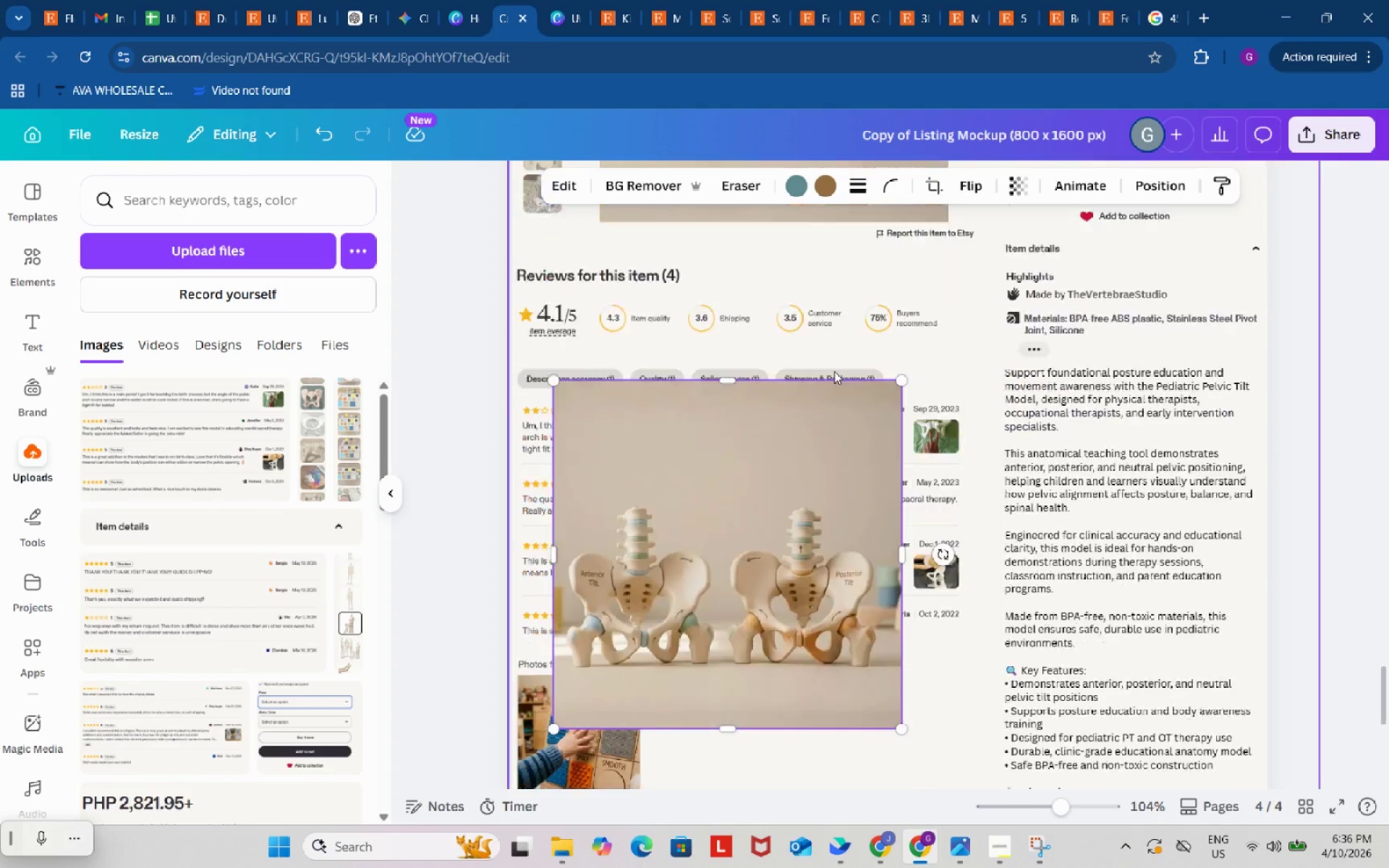 
scroll: coordinate [834, 371], scroll_direction: down, amount: 5.0
 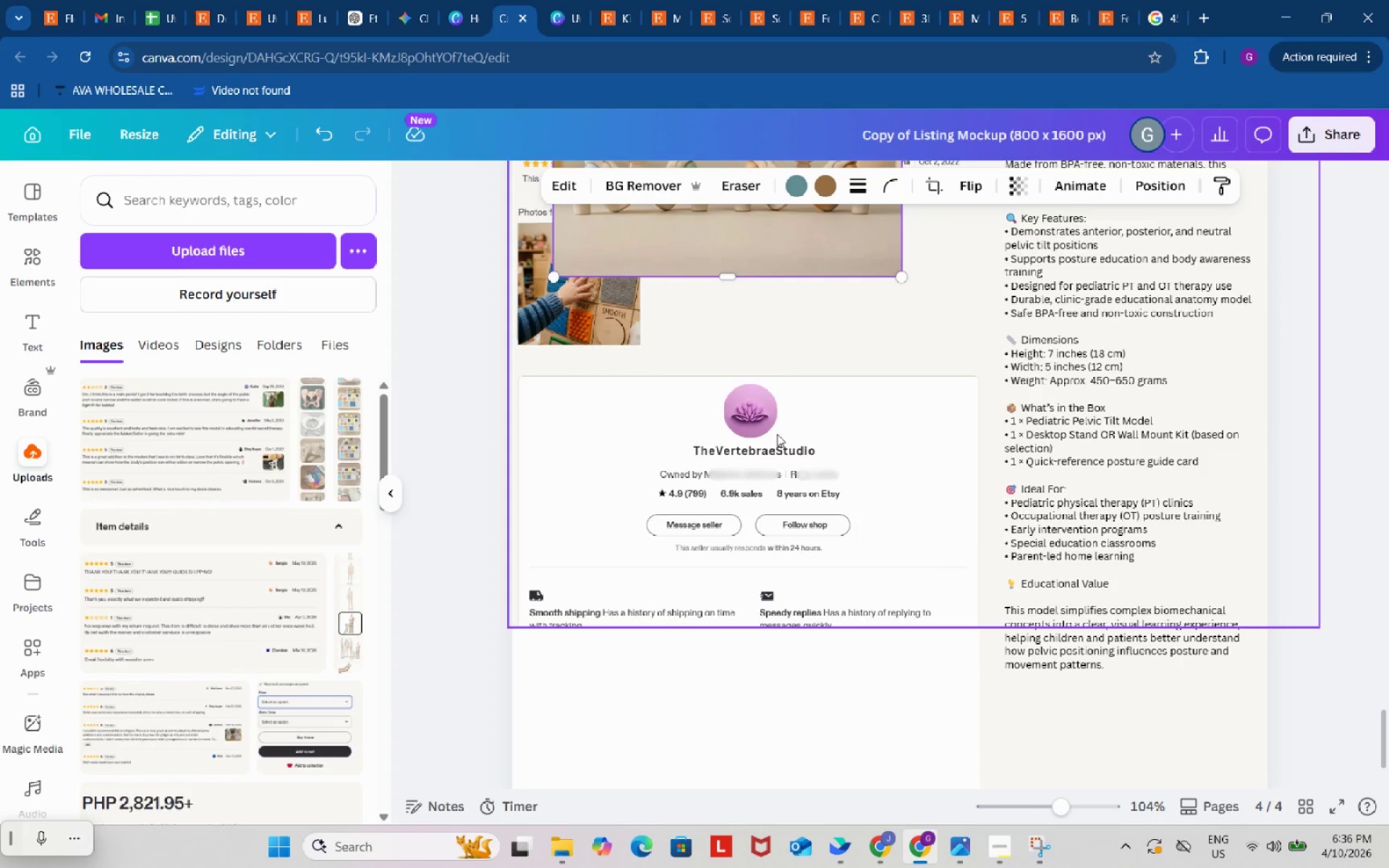 
scroll: coordinate [777, 434], scroll_direction: up, amount: 2.0
 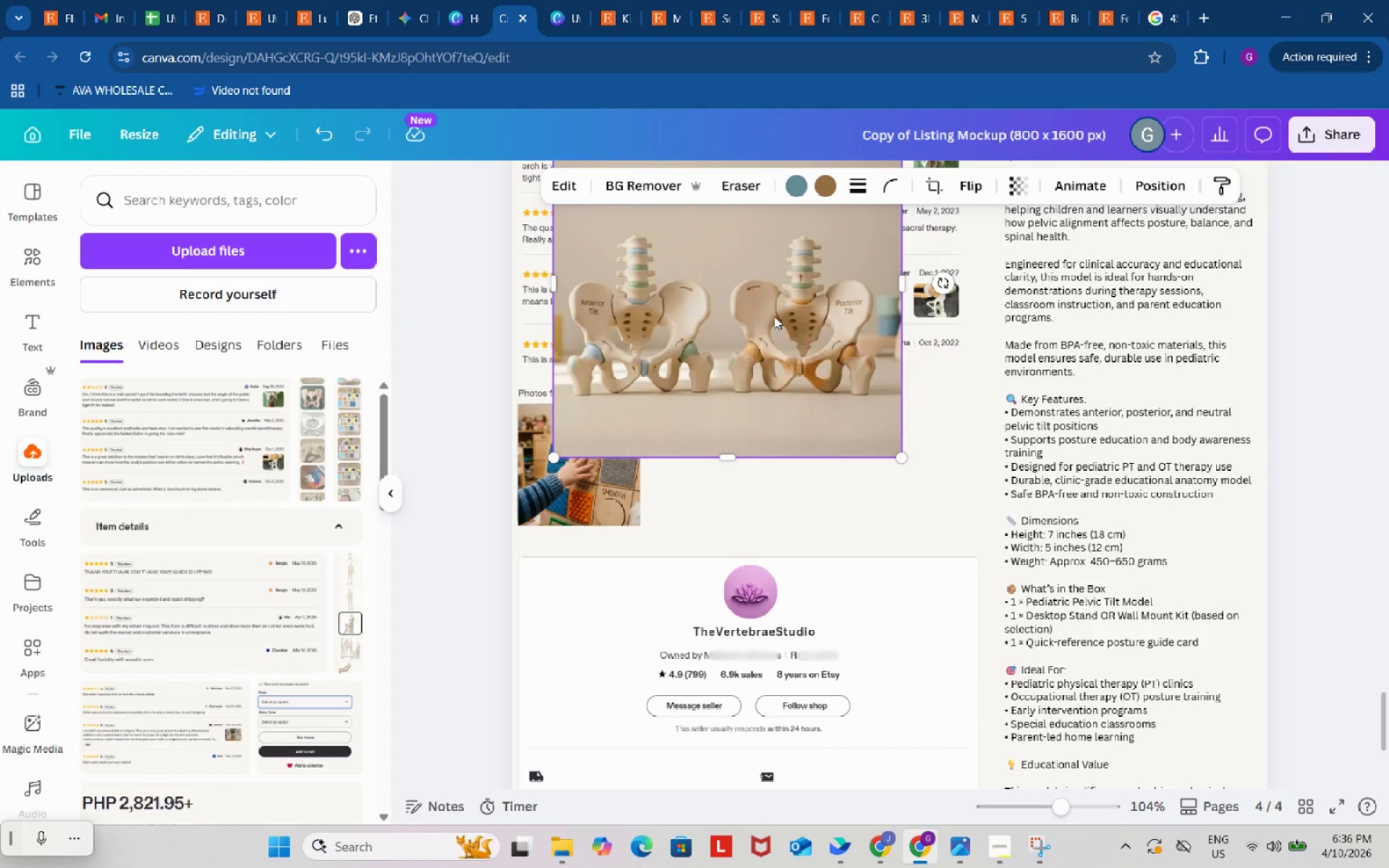 
left_click_drag(start_coordinate=[774, 315], to_coordinate=[737, 595])
 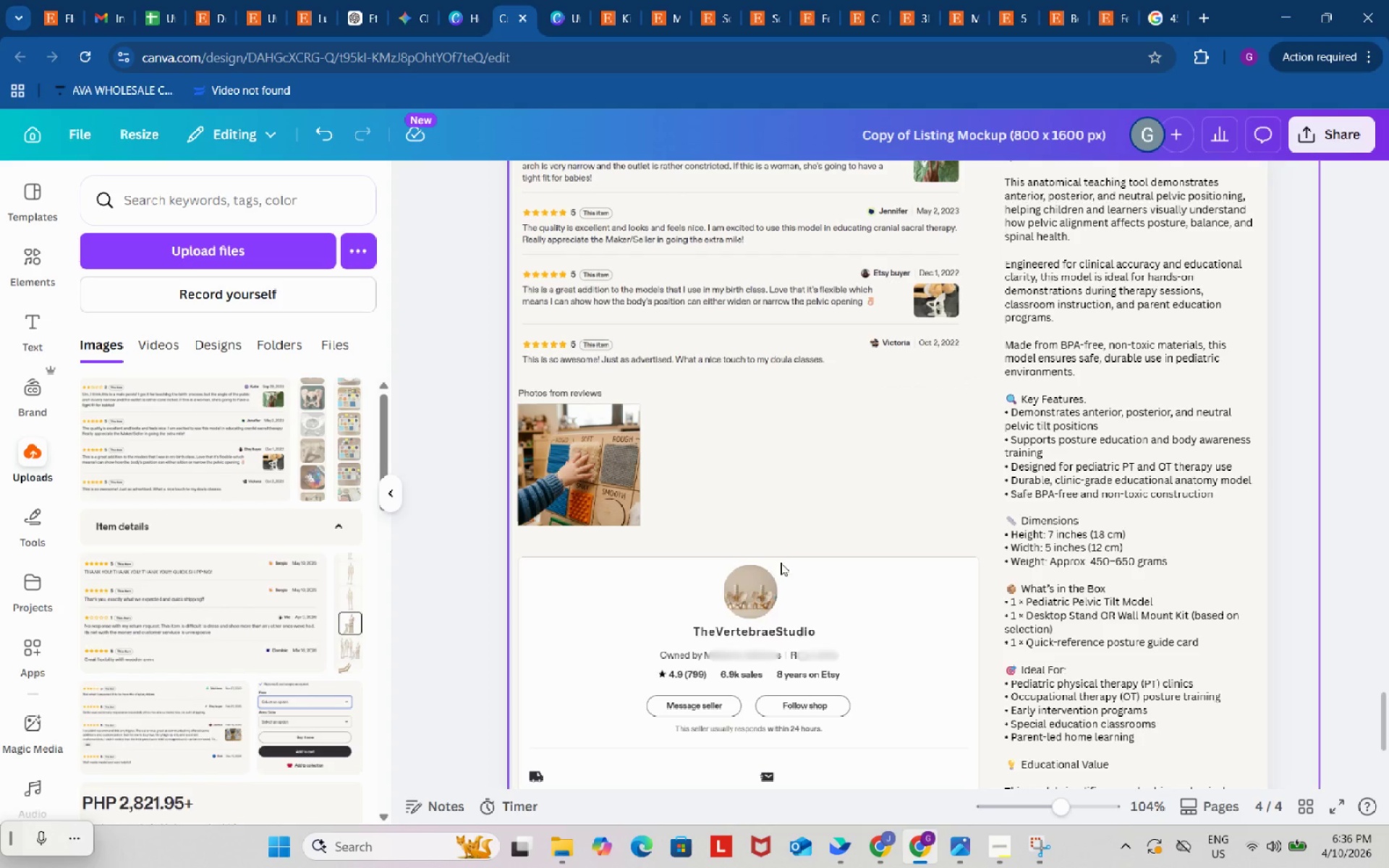 
key(Control+ControlLeft)
 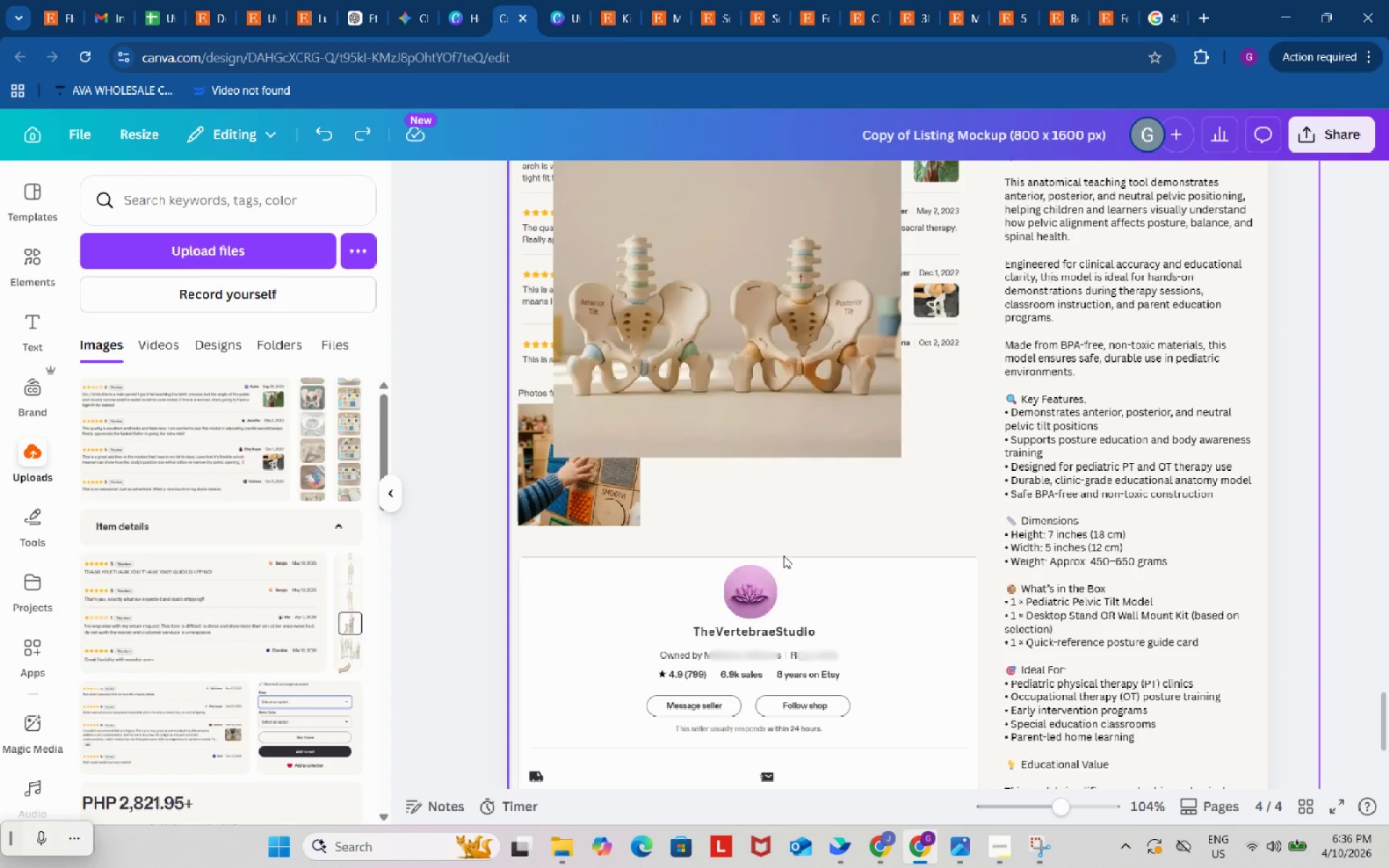 
key(Control+Z)
 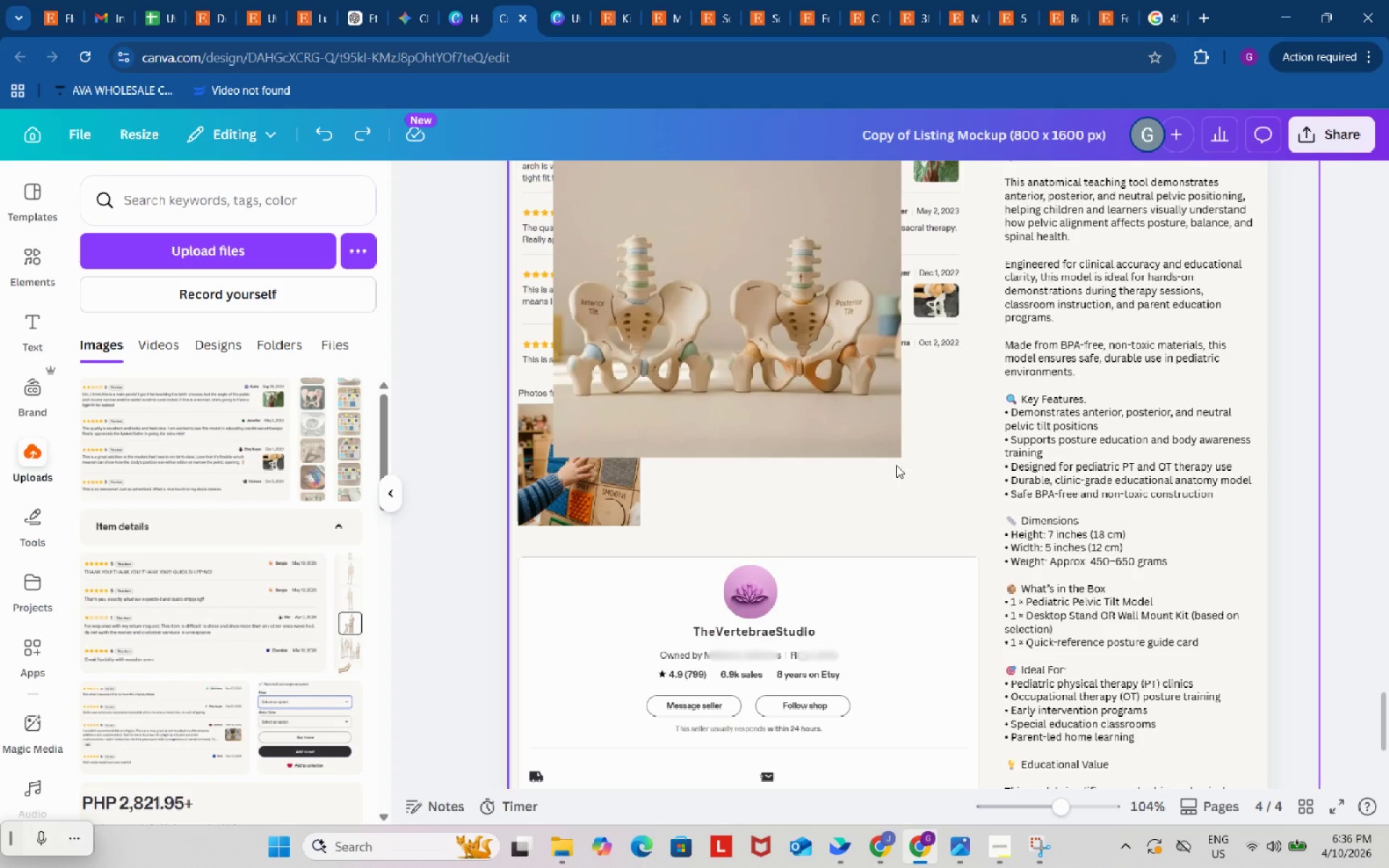 
left_click([883, 430])
 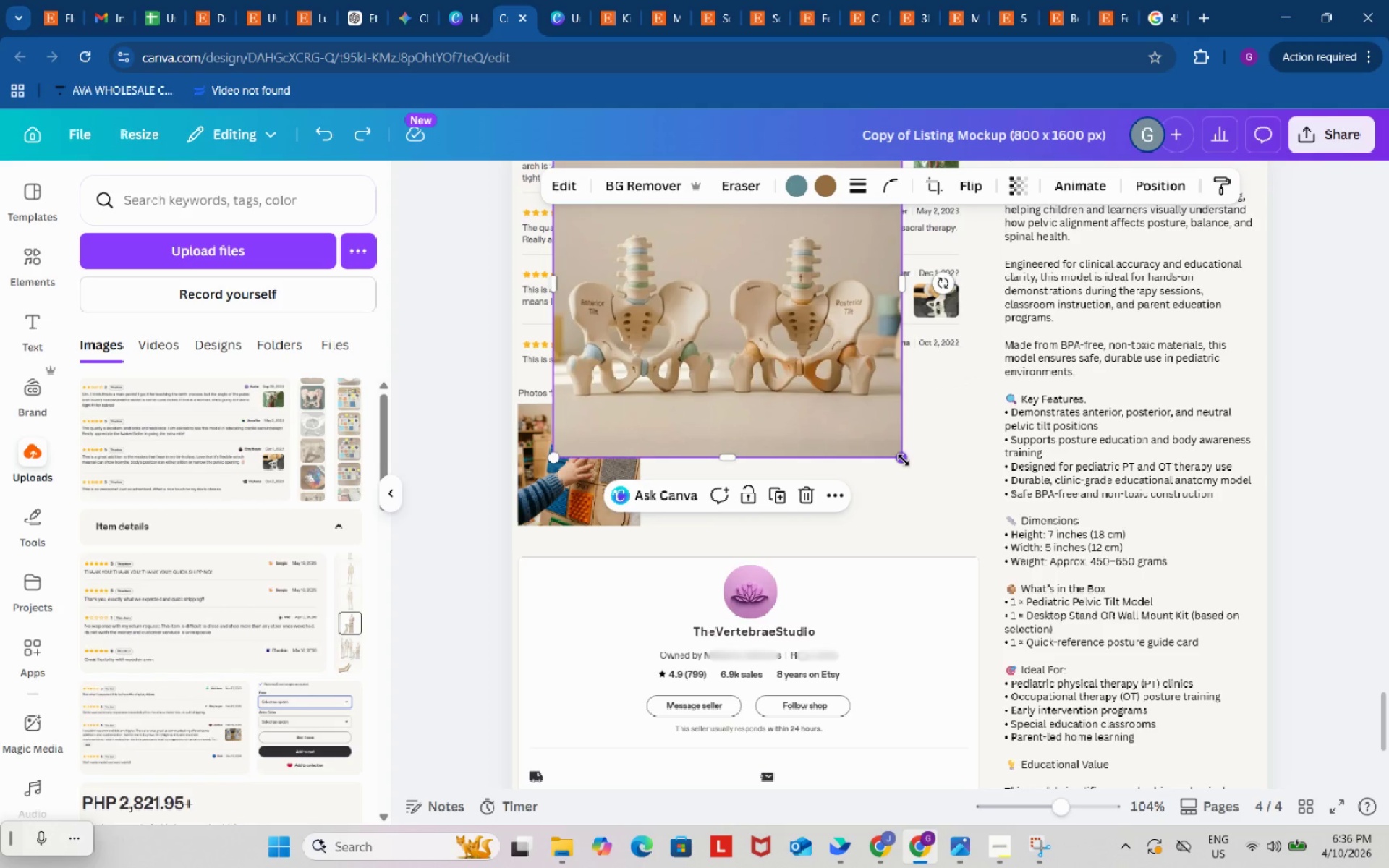 
left_click_drag(start_coordinate=[904, 460], to_coordinate=[775, 349])
 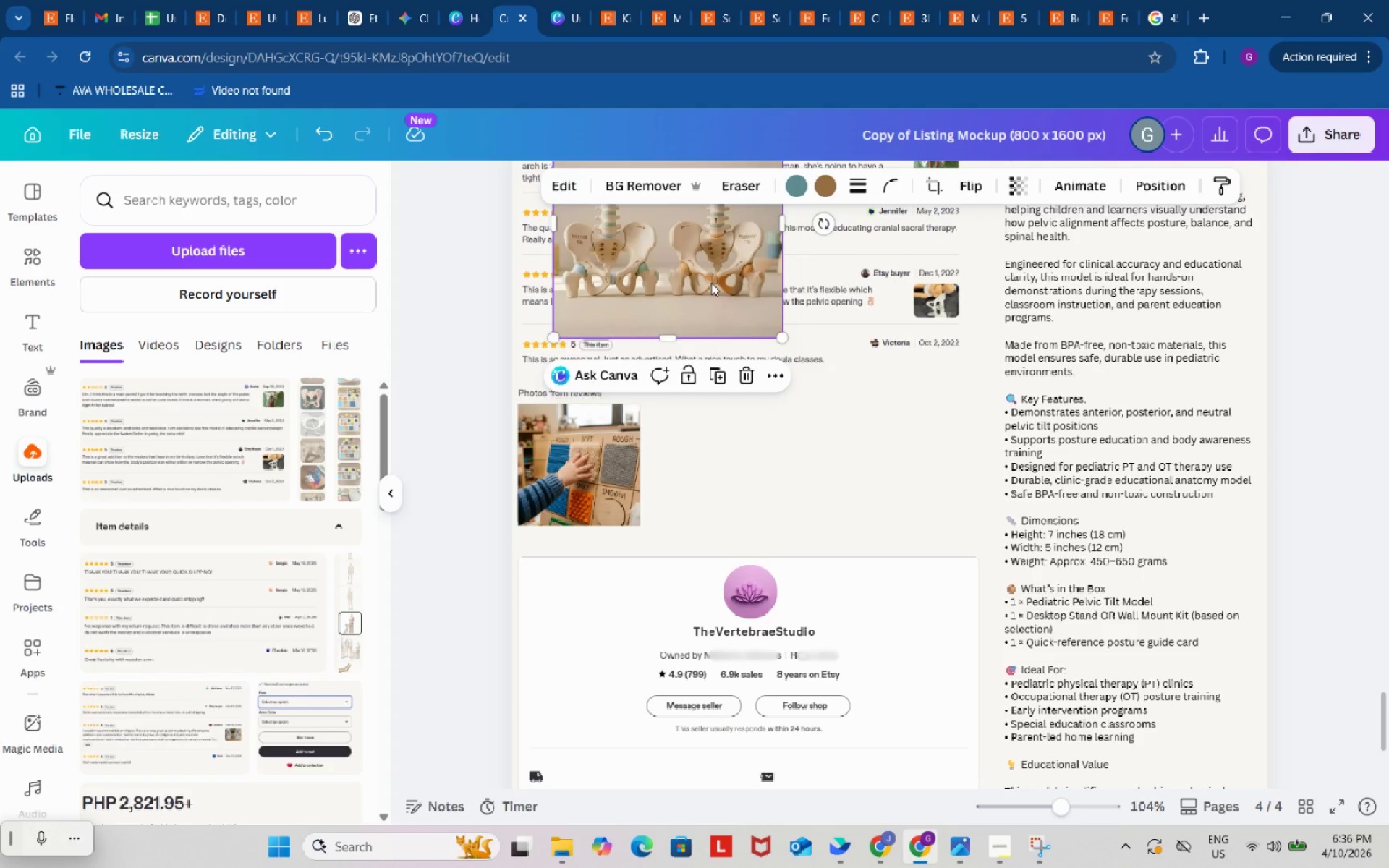 
left_click_drag(start_coordinate=[711, 265], to_coordinate=[740, 489])
 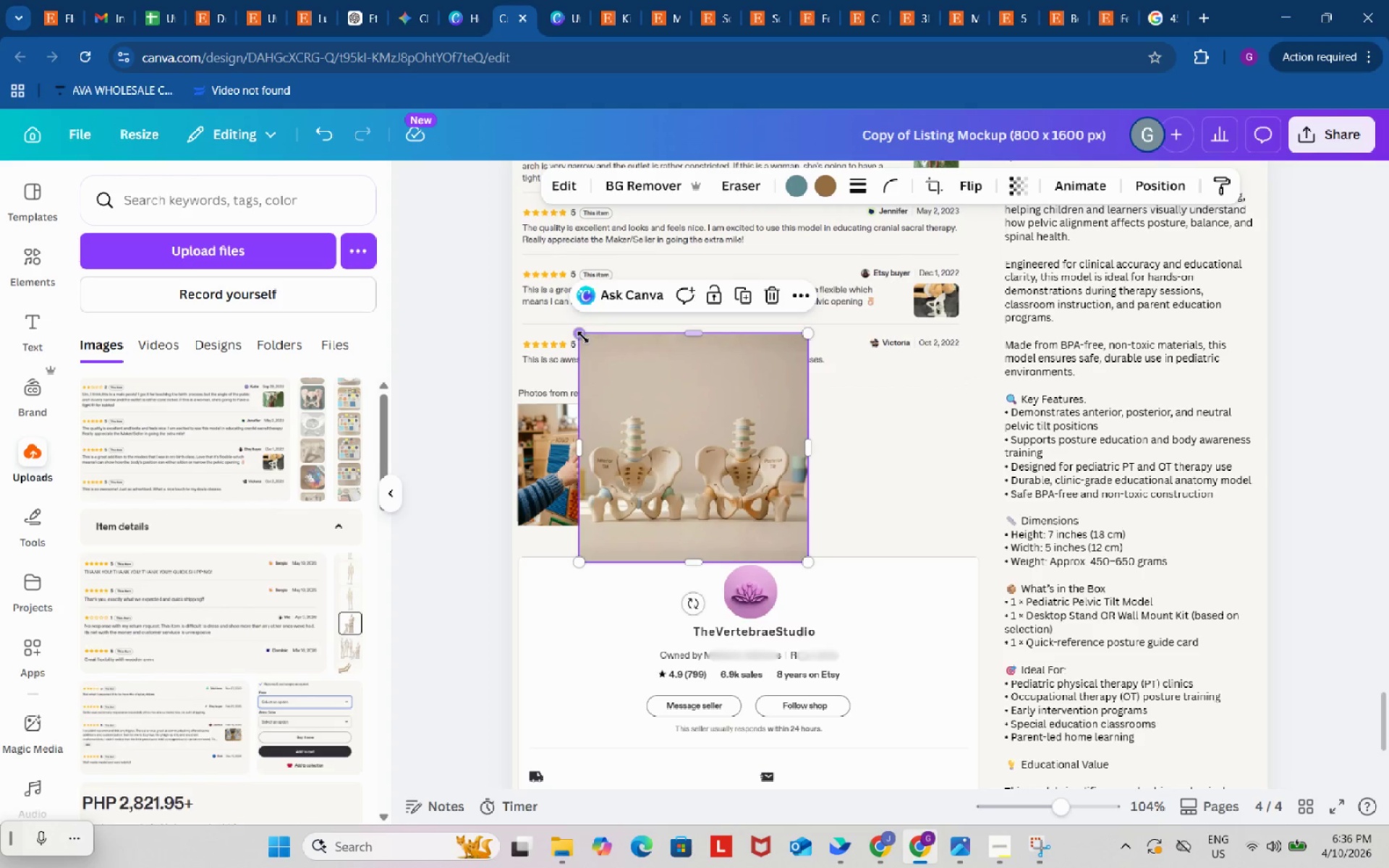 
left_click_drag(start_coordinate=[583, 337], to_coordinate=[637, 441])
 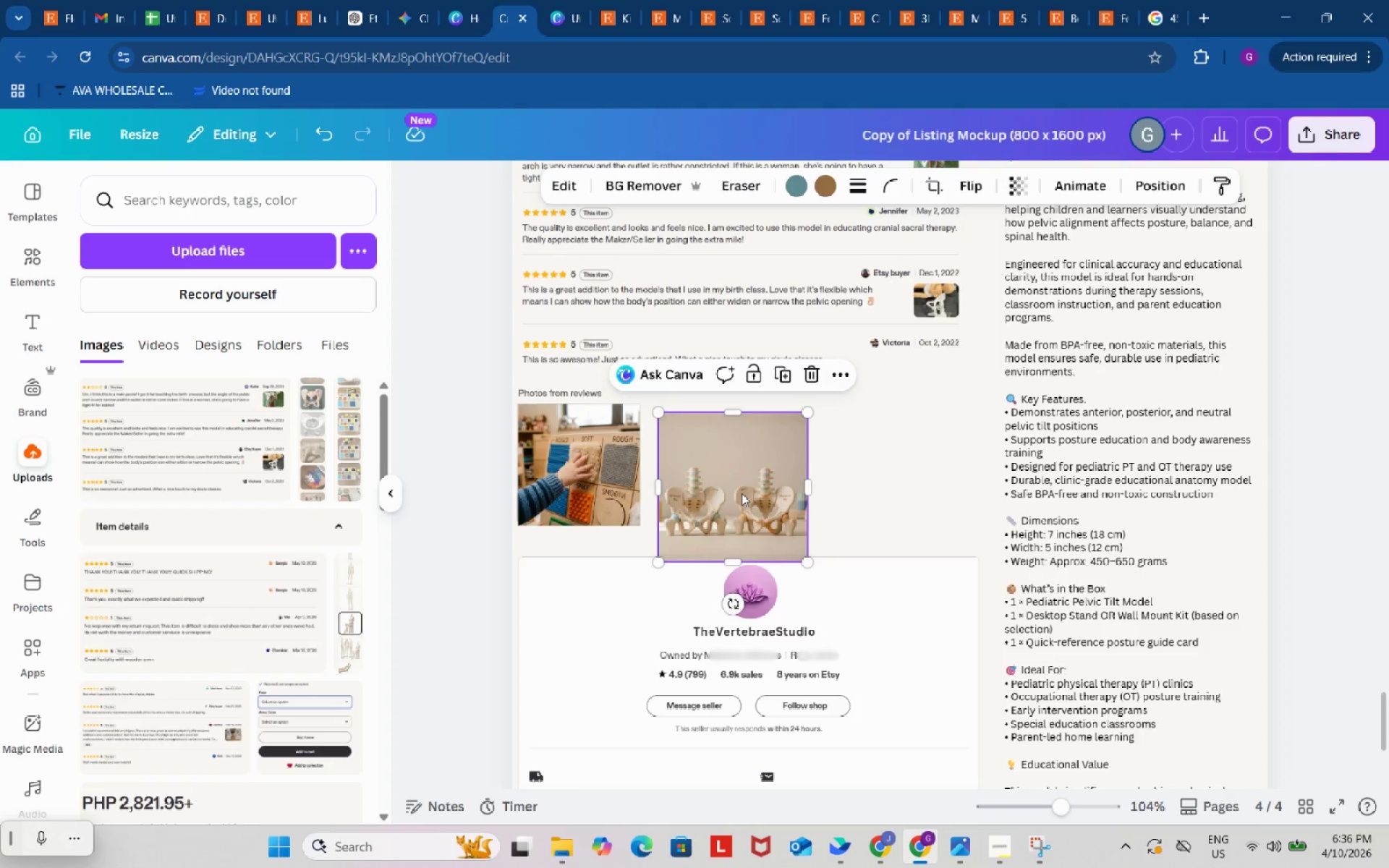 
left_click_drag(start_coordinate=[742, 493], to_coordinate=[604, 481])
 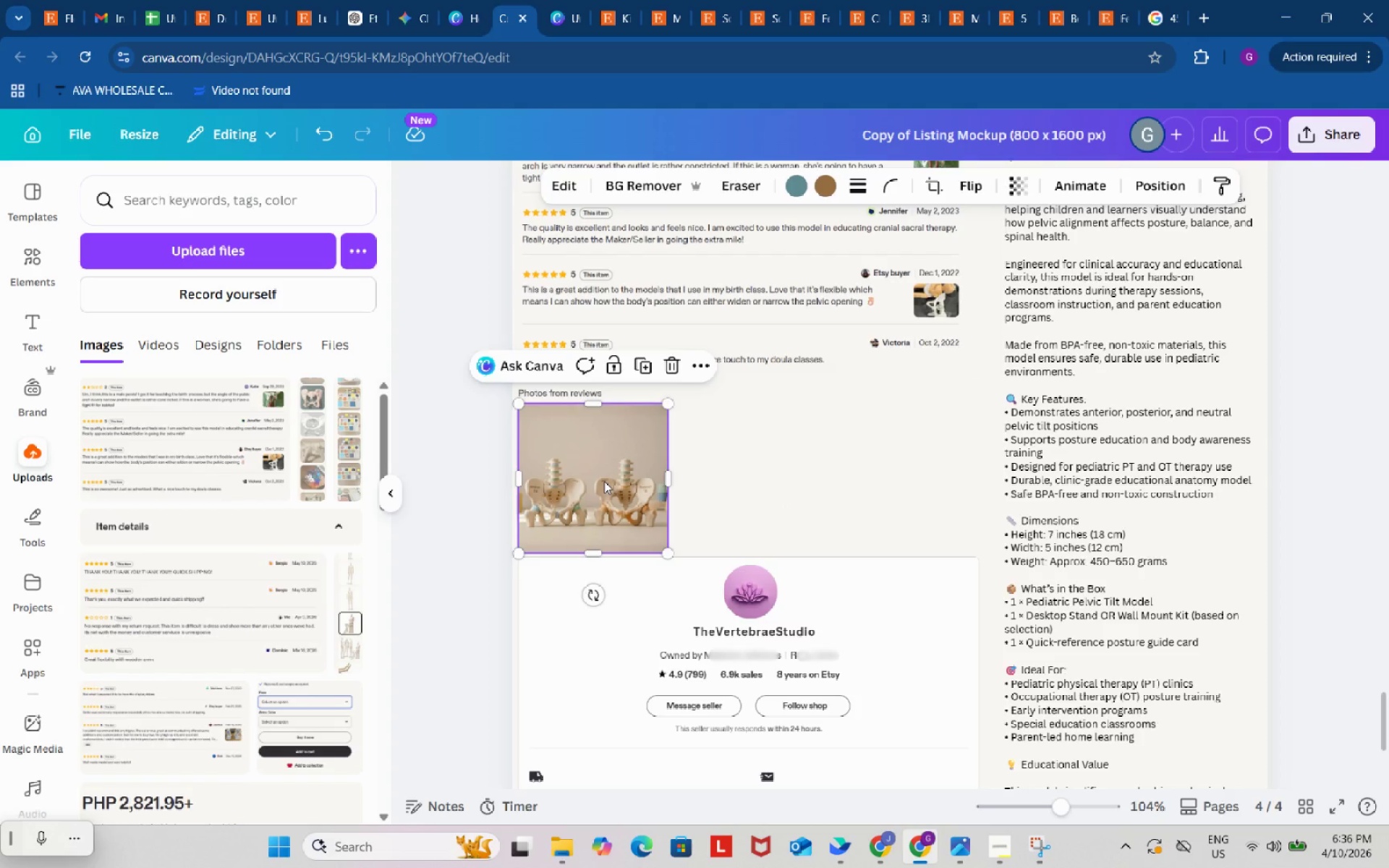 
wait(10.16)
 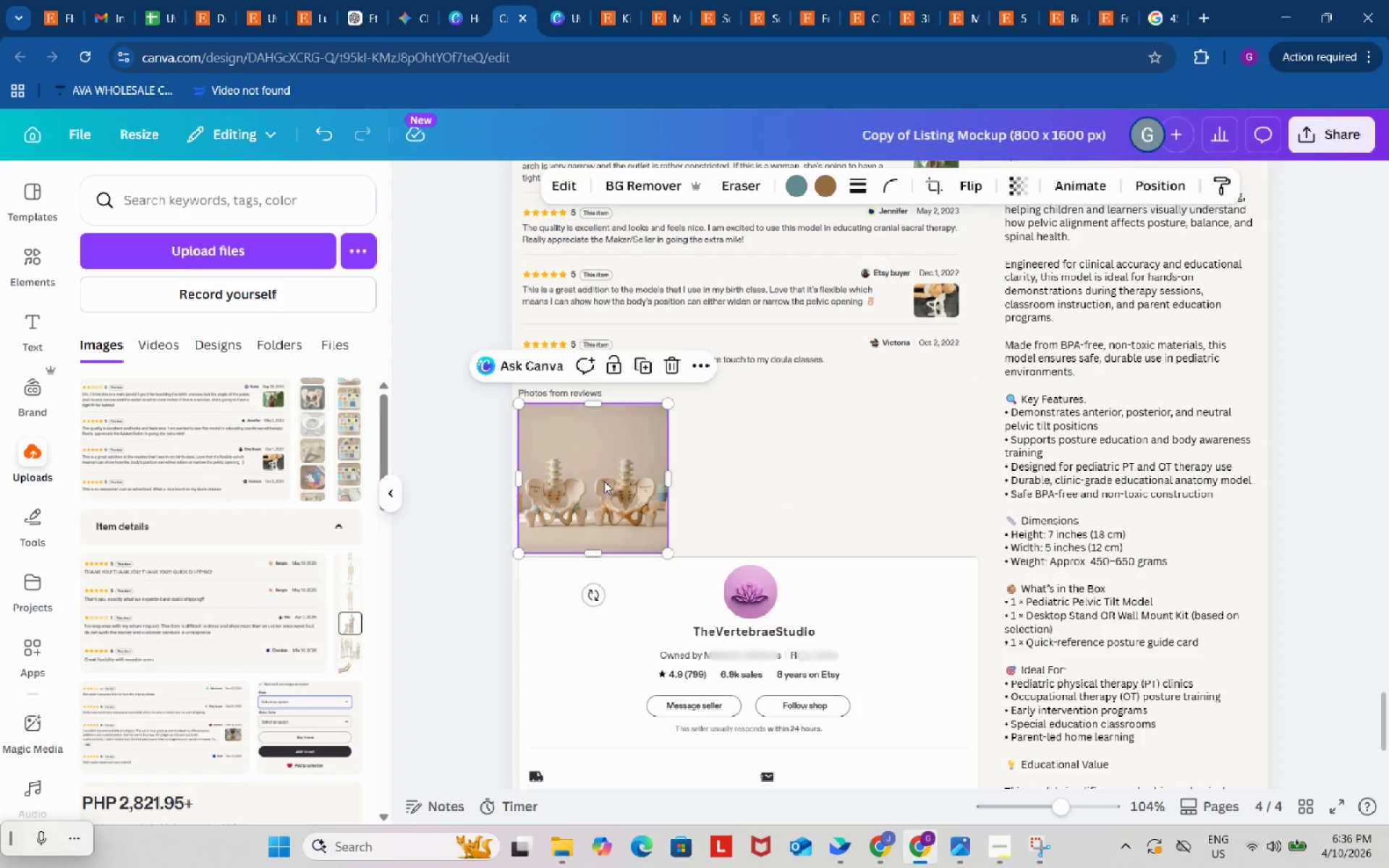 
left_click_drag(start_coordinate=[672, 556], to_coordinate=[651, 523])
 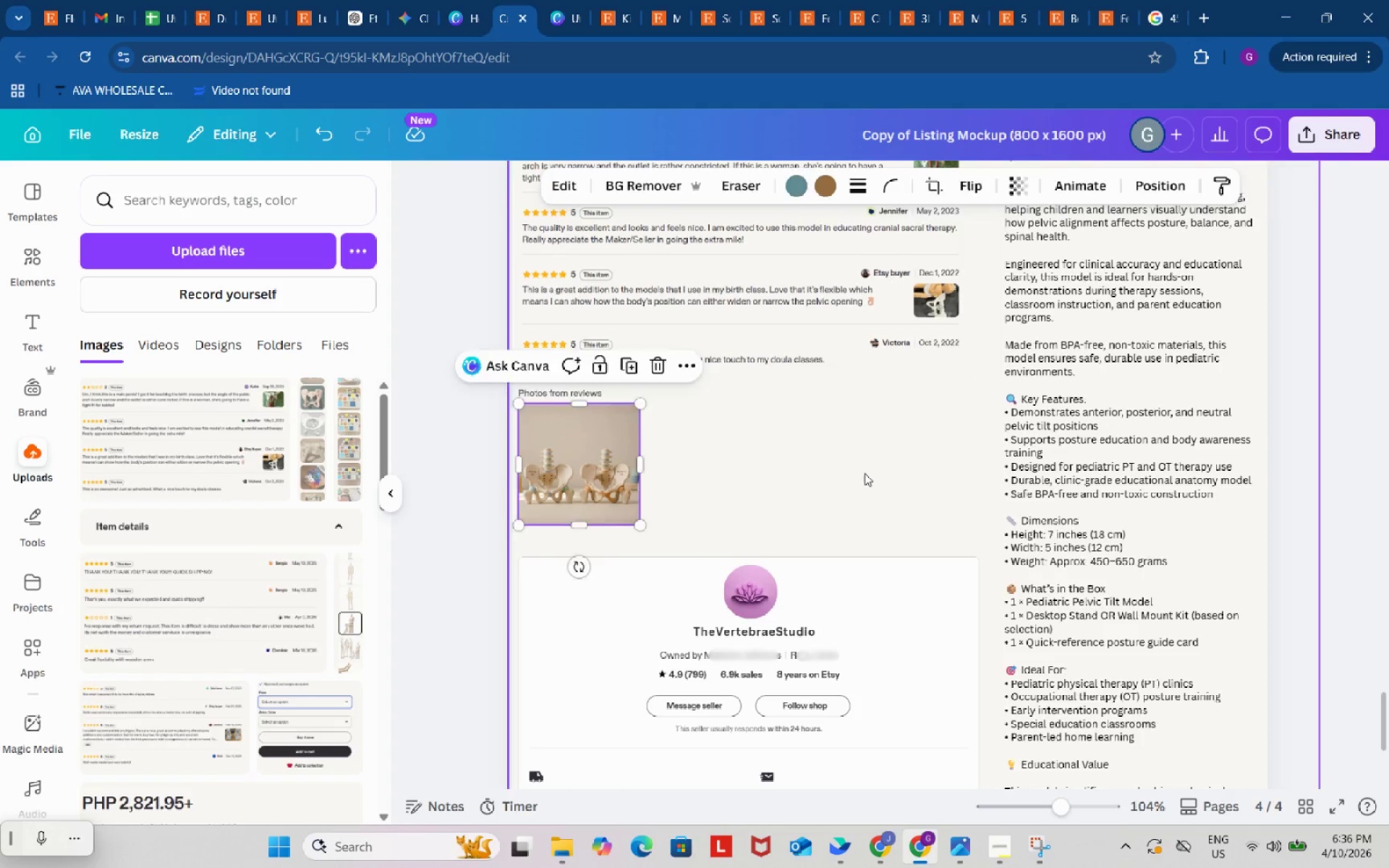 
left_click([865, 473])
 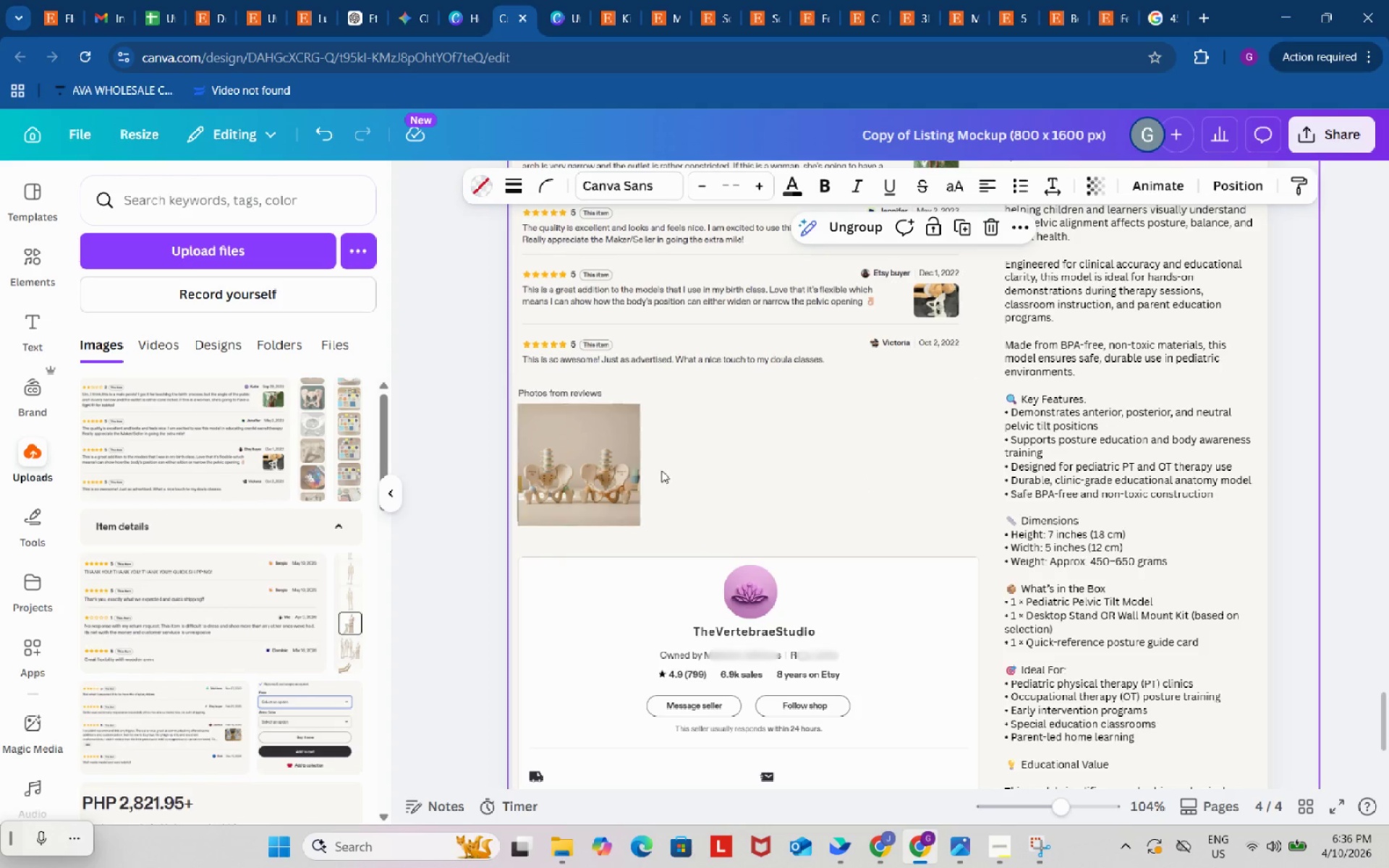 
left_click([600, 484])
 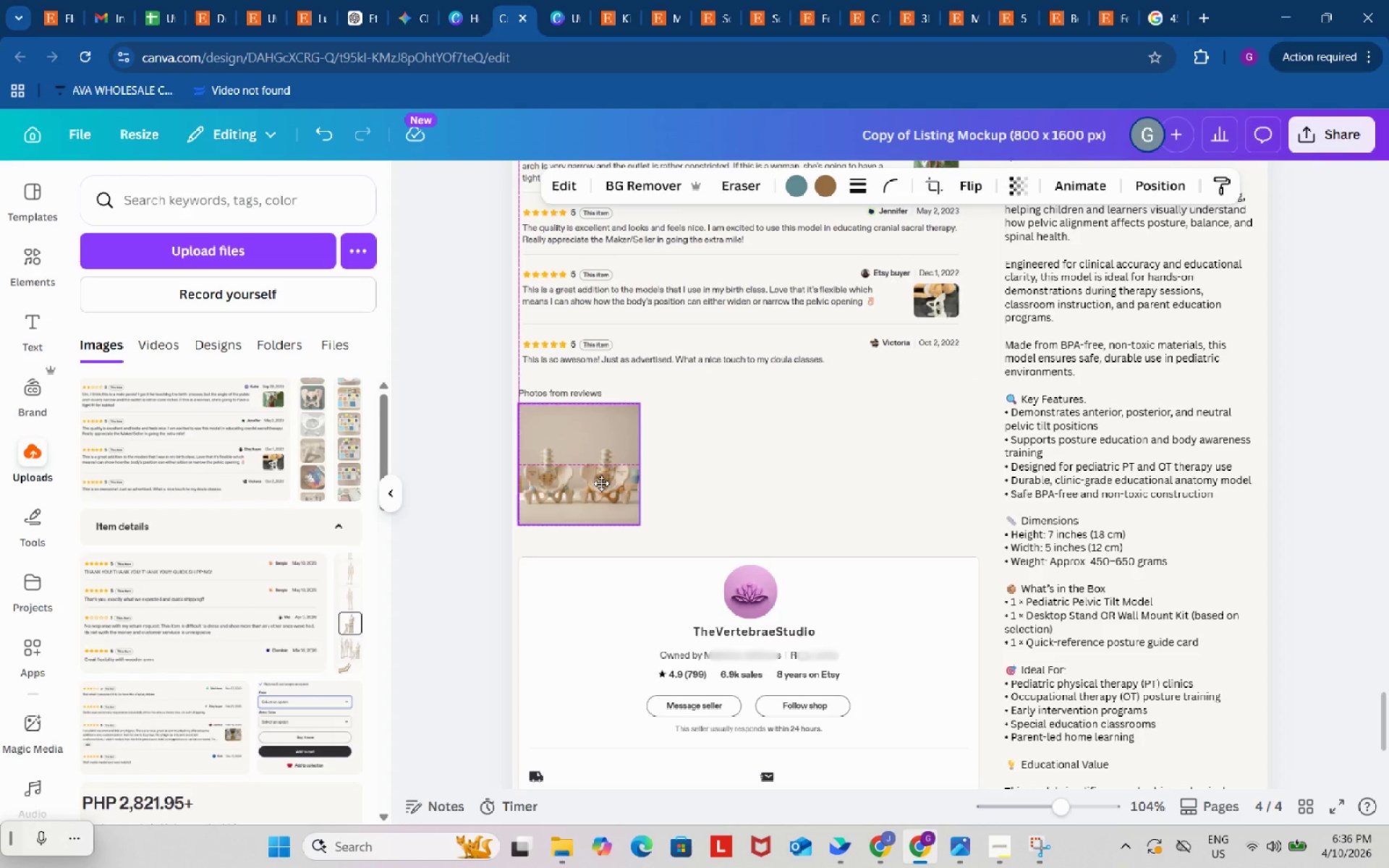 
left_click([740, 483])
 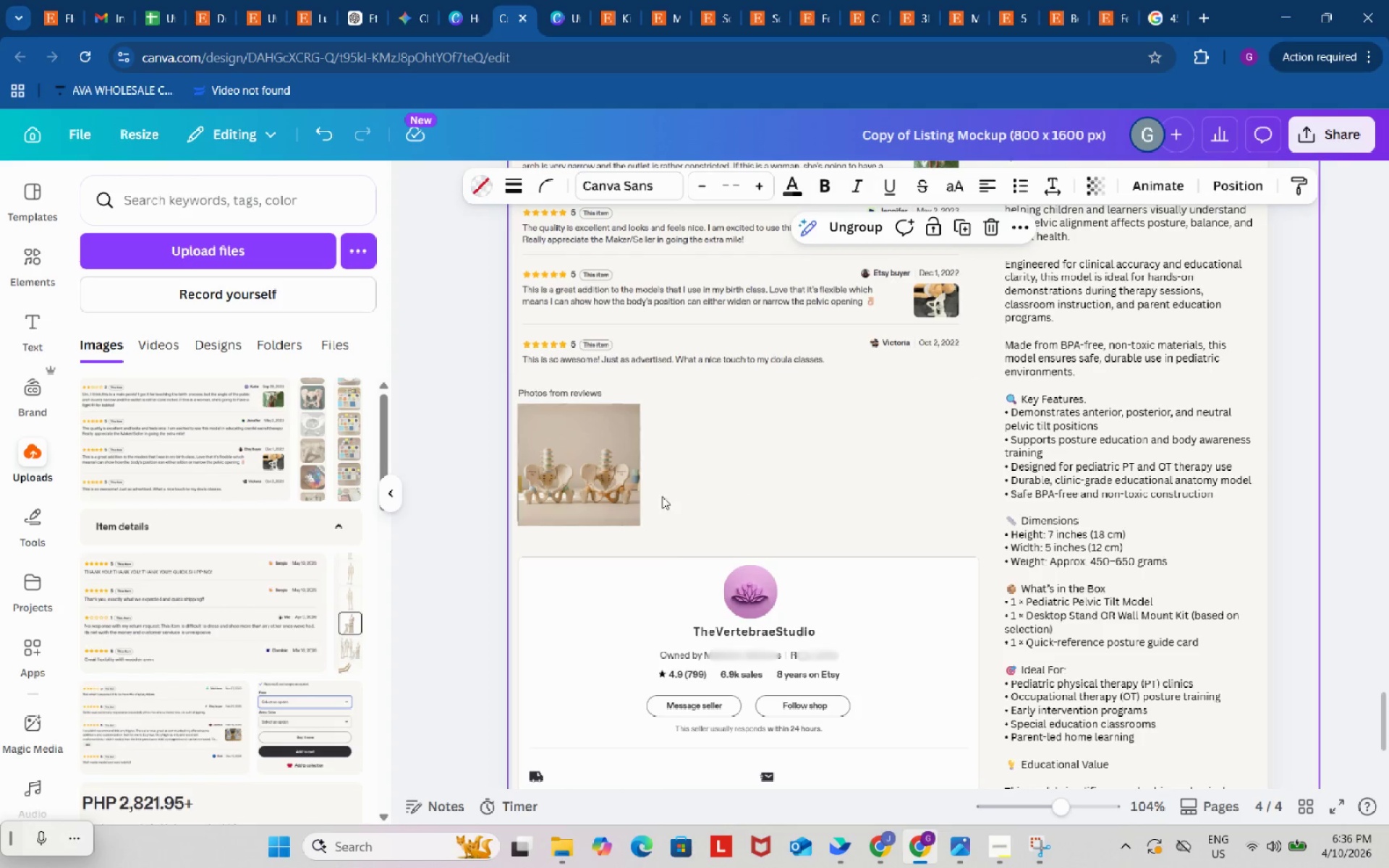 
left_click([619, 509])
 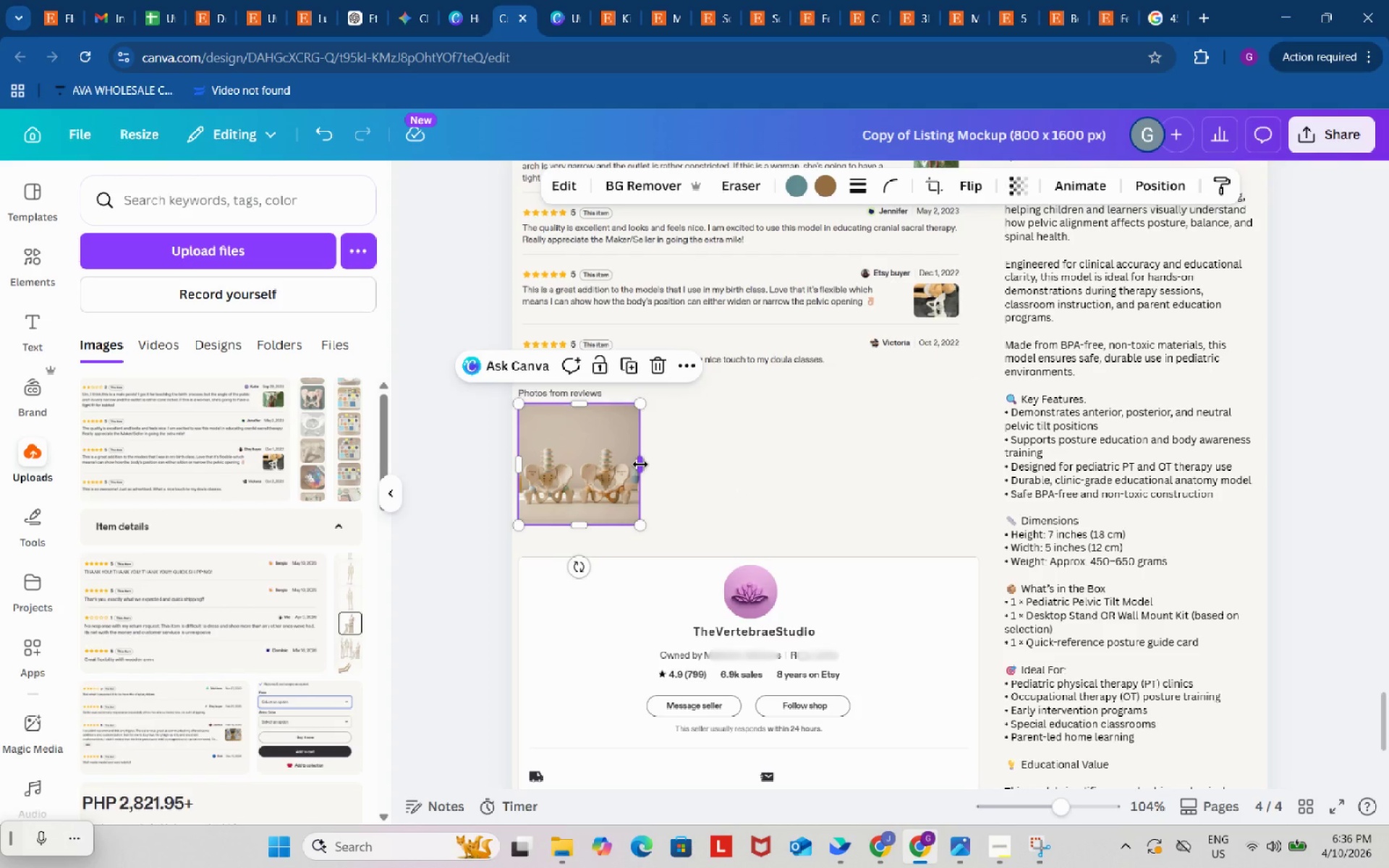 
left_click_drag(start_coordinate=[640, 464], to_coordinate=[647, 464])
 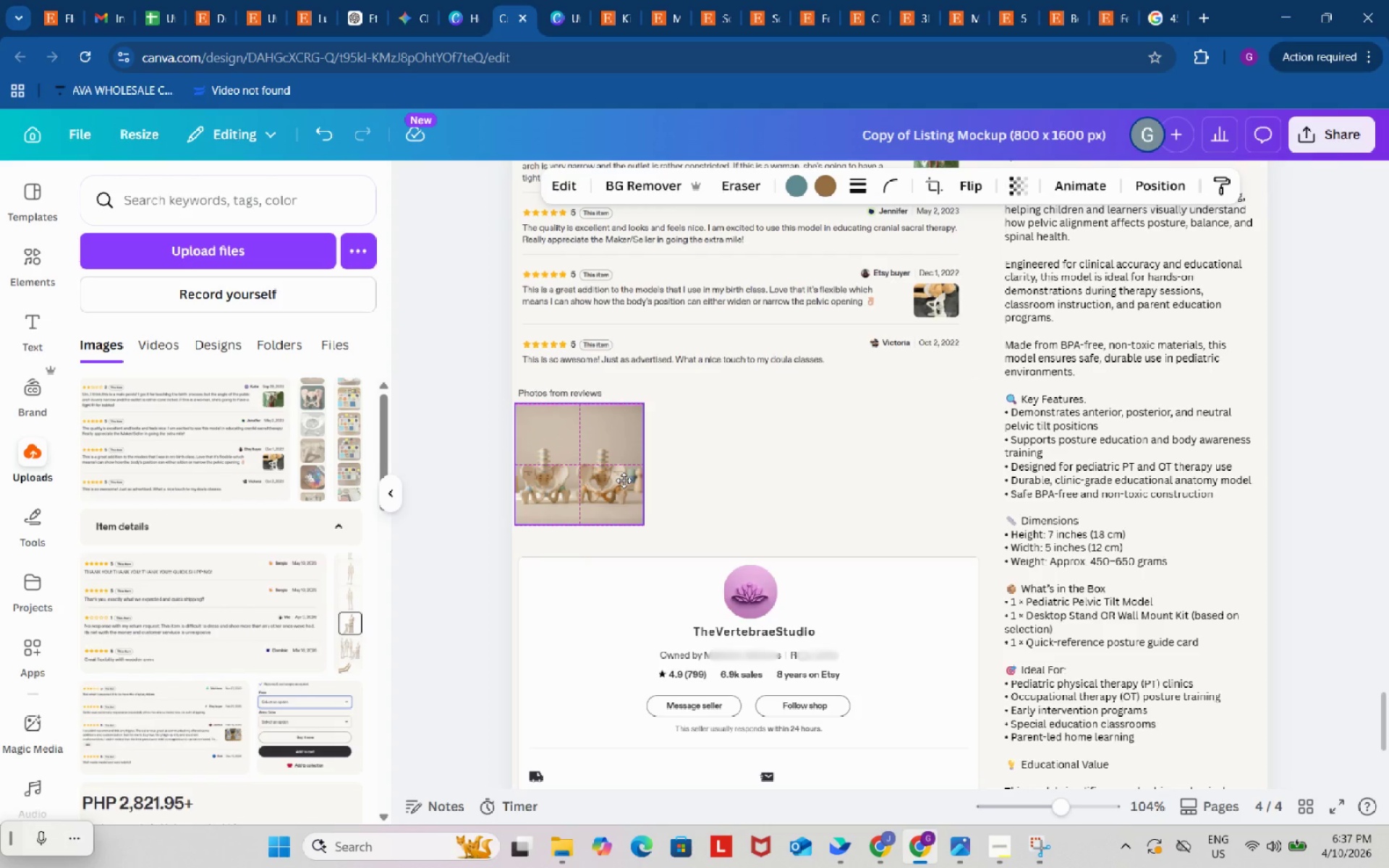 
wait(5.26)
 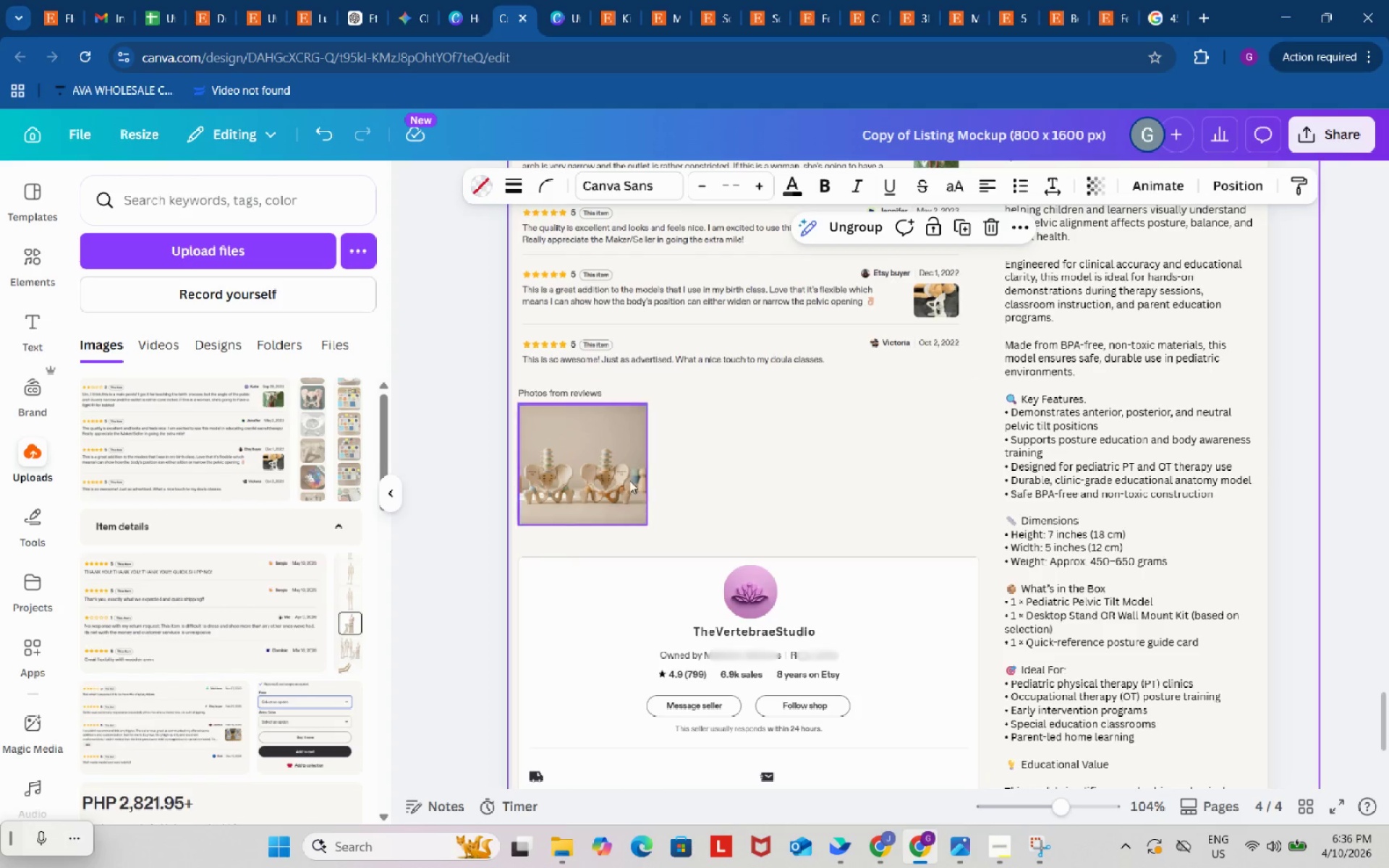 
left_click([840, 491])
 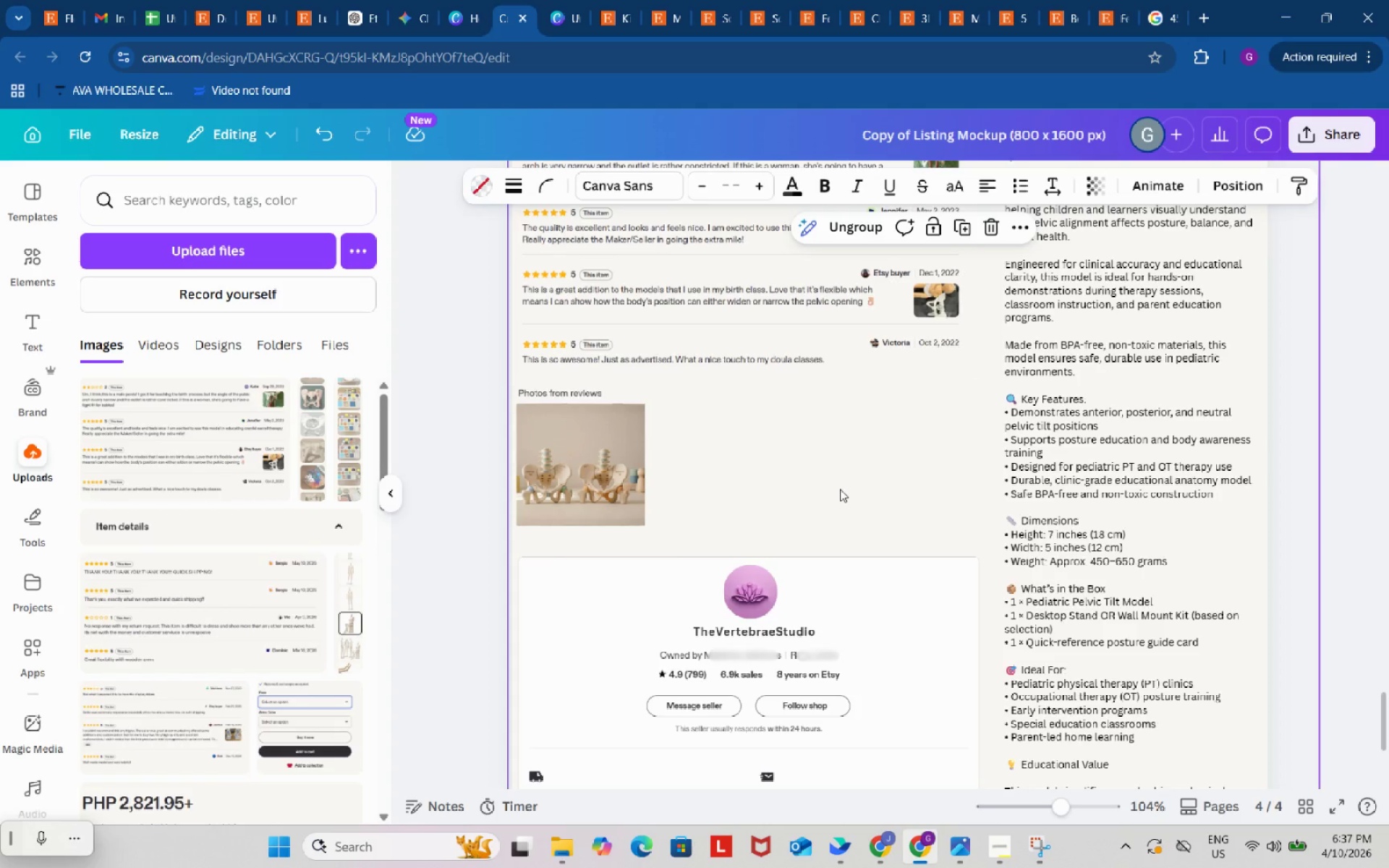 
scroll: coordinate [840, 489], scroll_direction: up, amount: 4.0